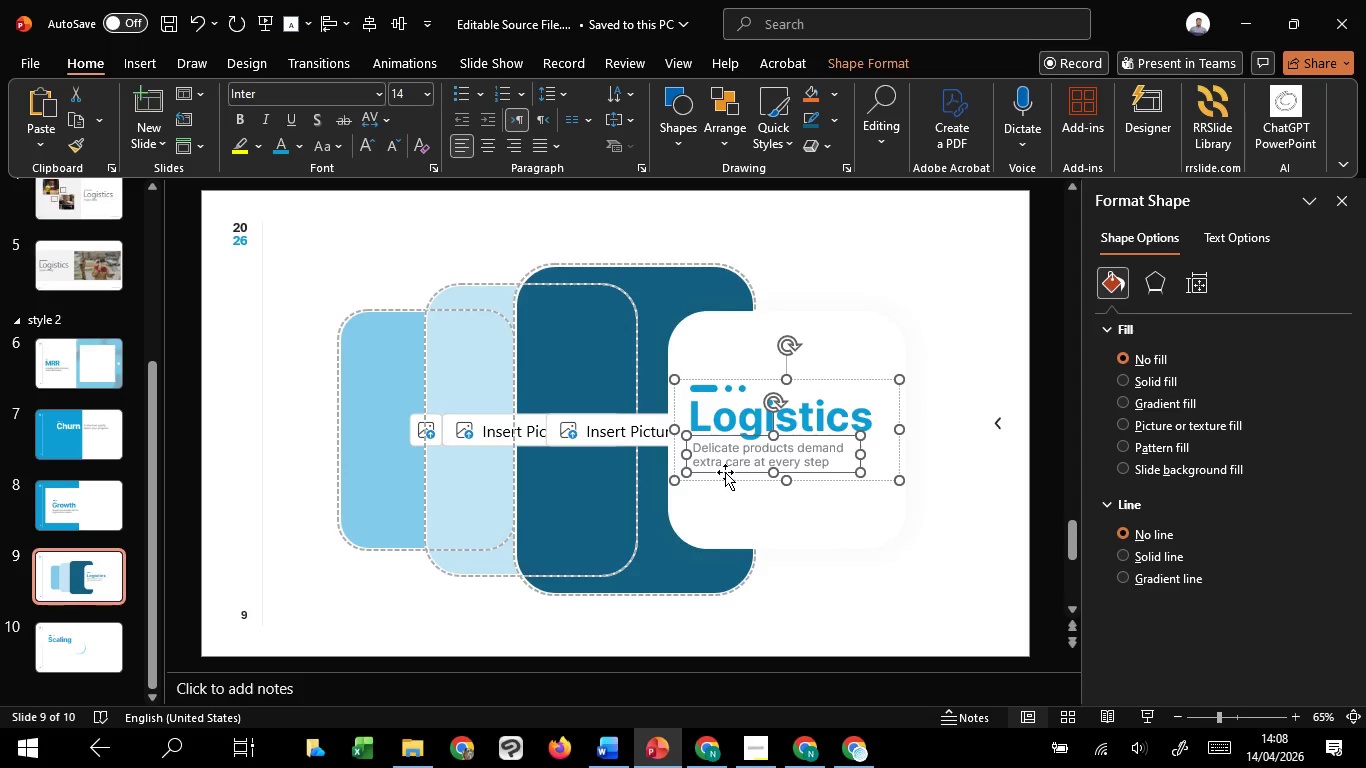 
scroll: coordinate [725, 472], scroll_direction: down, amount: 2.0
 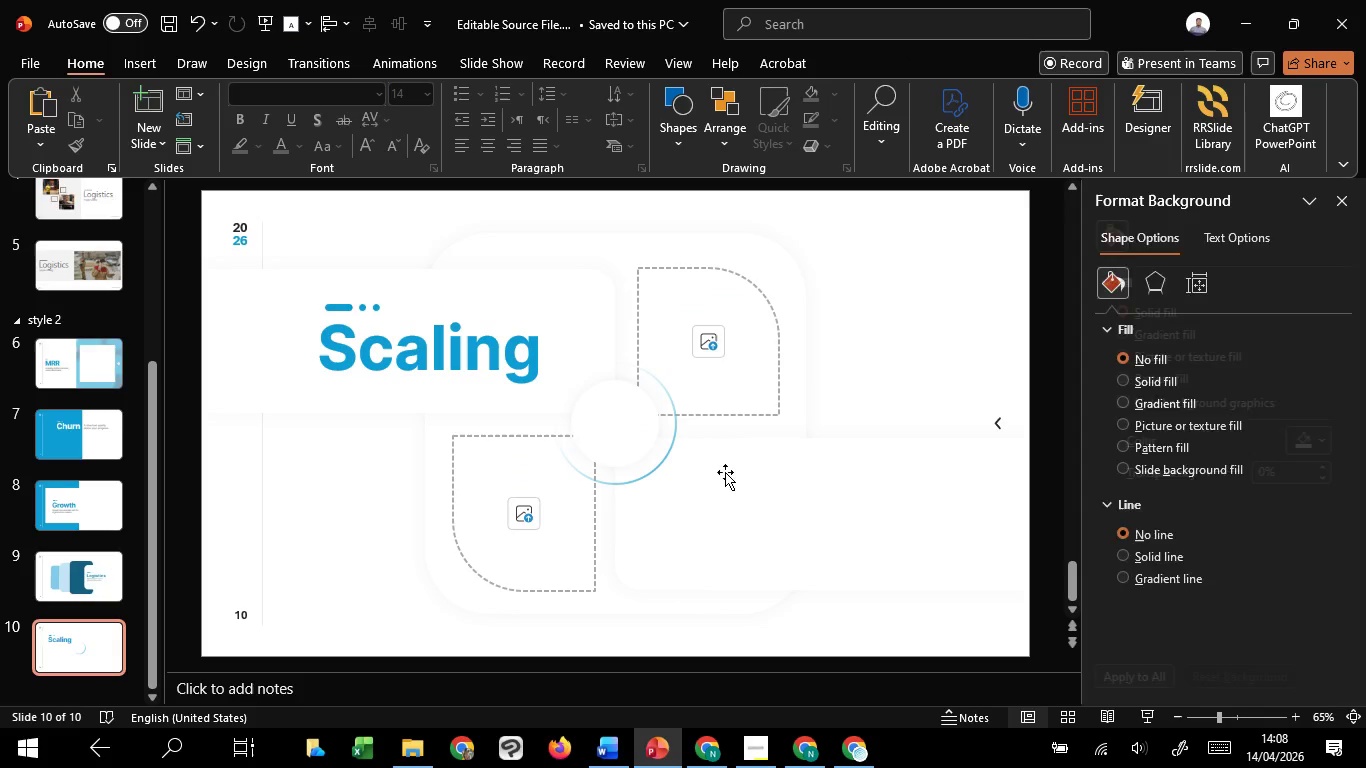 
key(Control+V)
 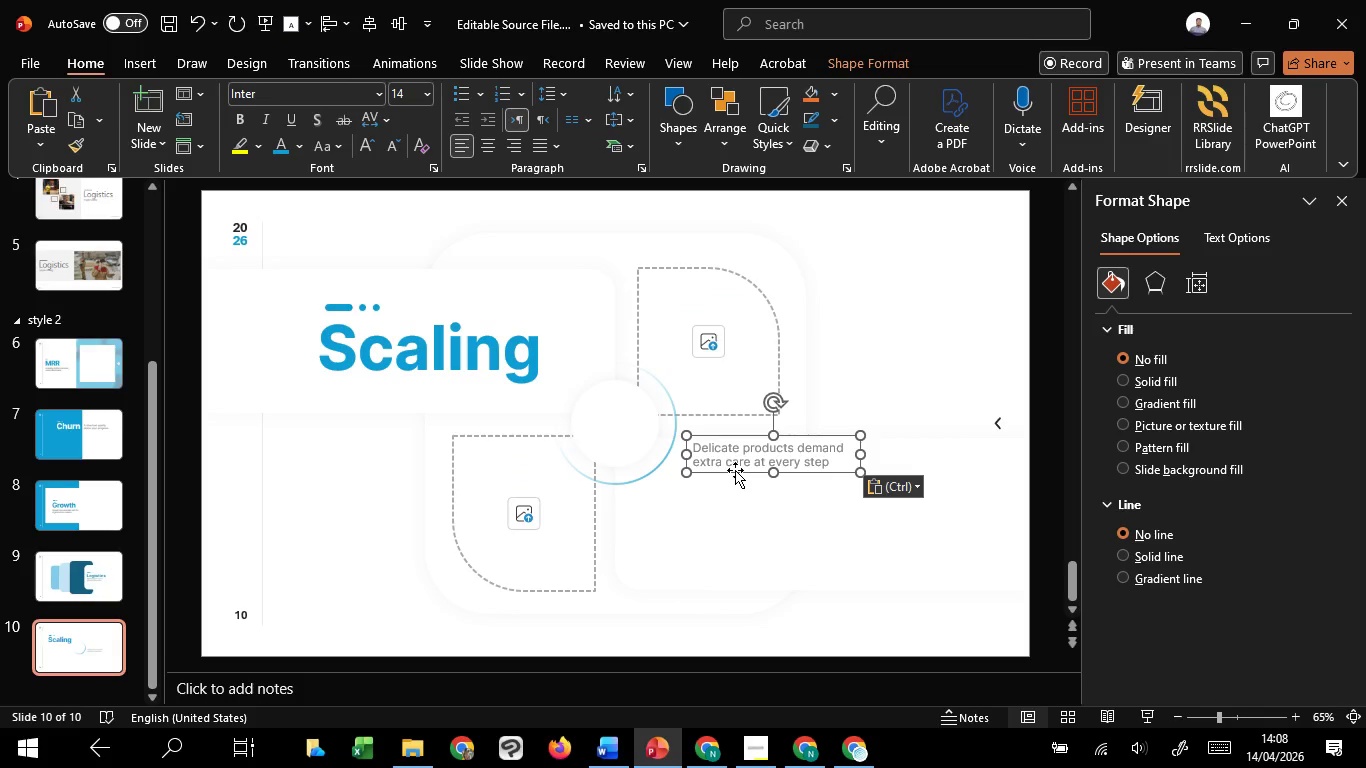 
left_click_drag(start_coordinate=[735, 470], to_coordinate=[706, 536])
 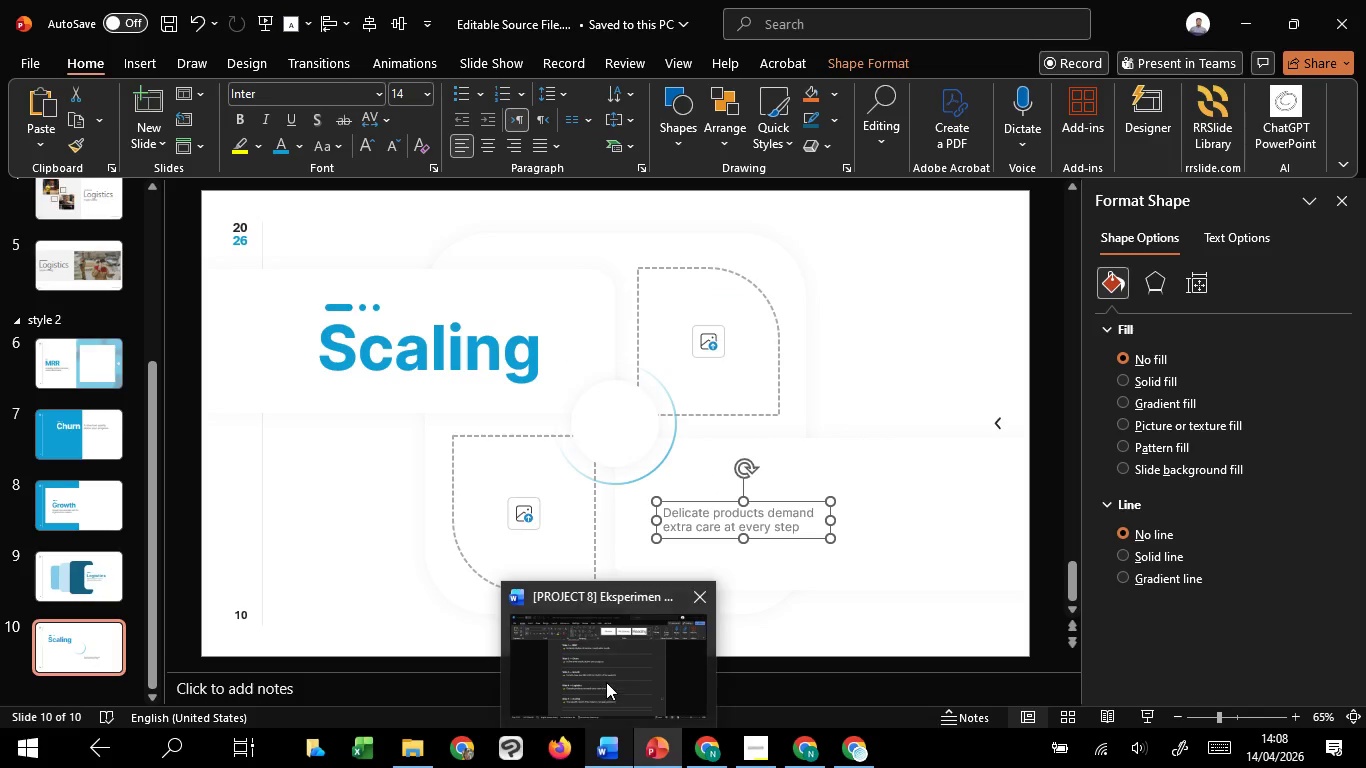 
left_click([606, 682])
 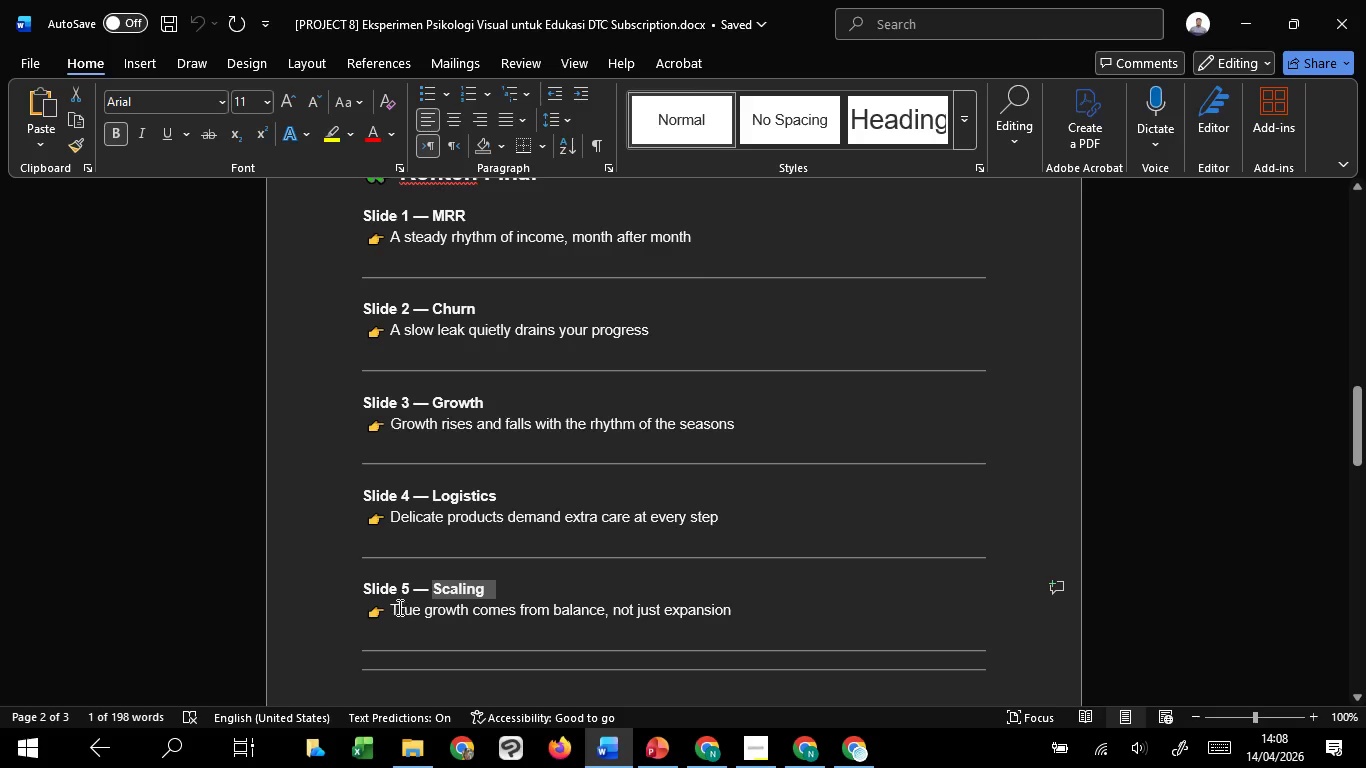 
left_click_drag(start_coordinate=[392, 607], to_coordinate=[712, 605])
 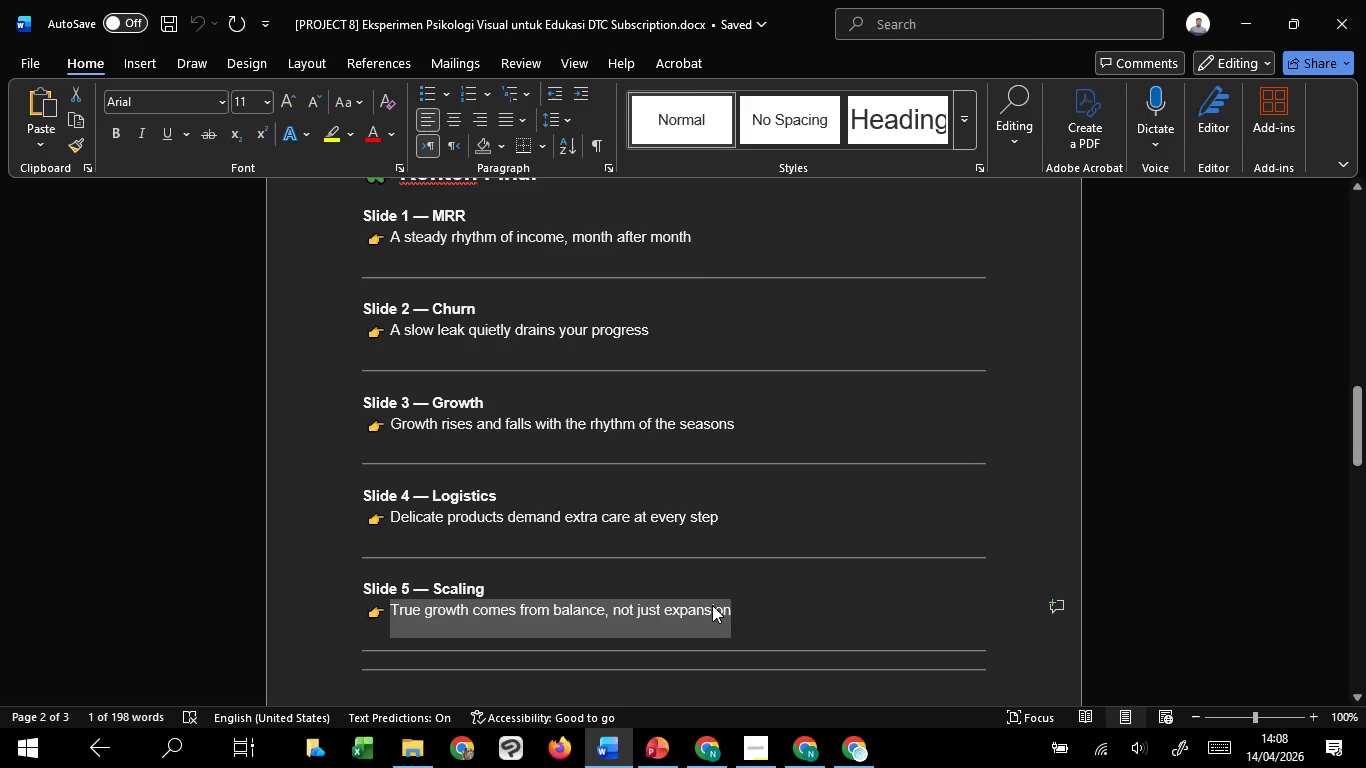 
key(Control+C)
 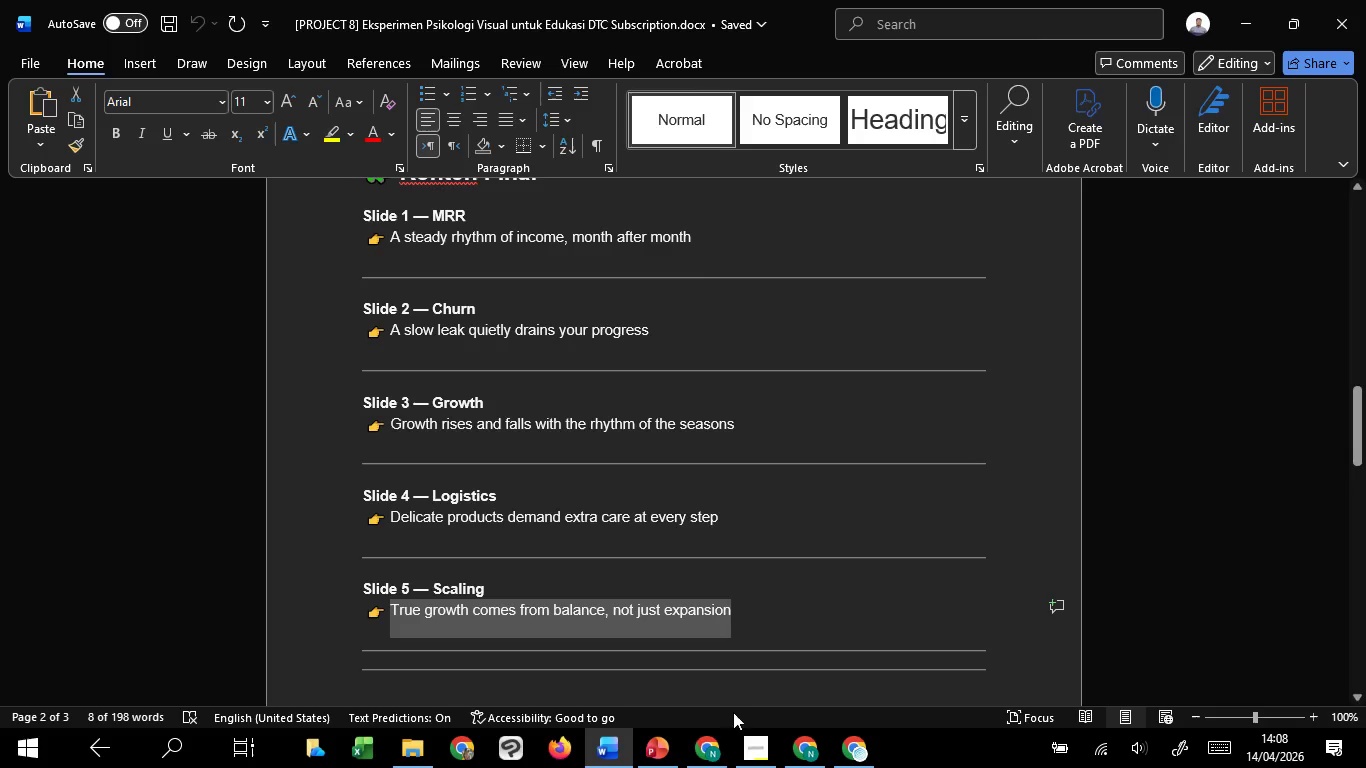 
key(Control+C)
 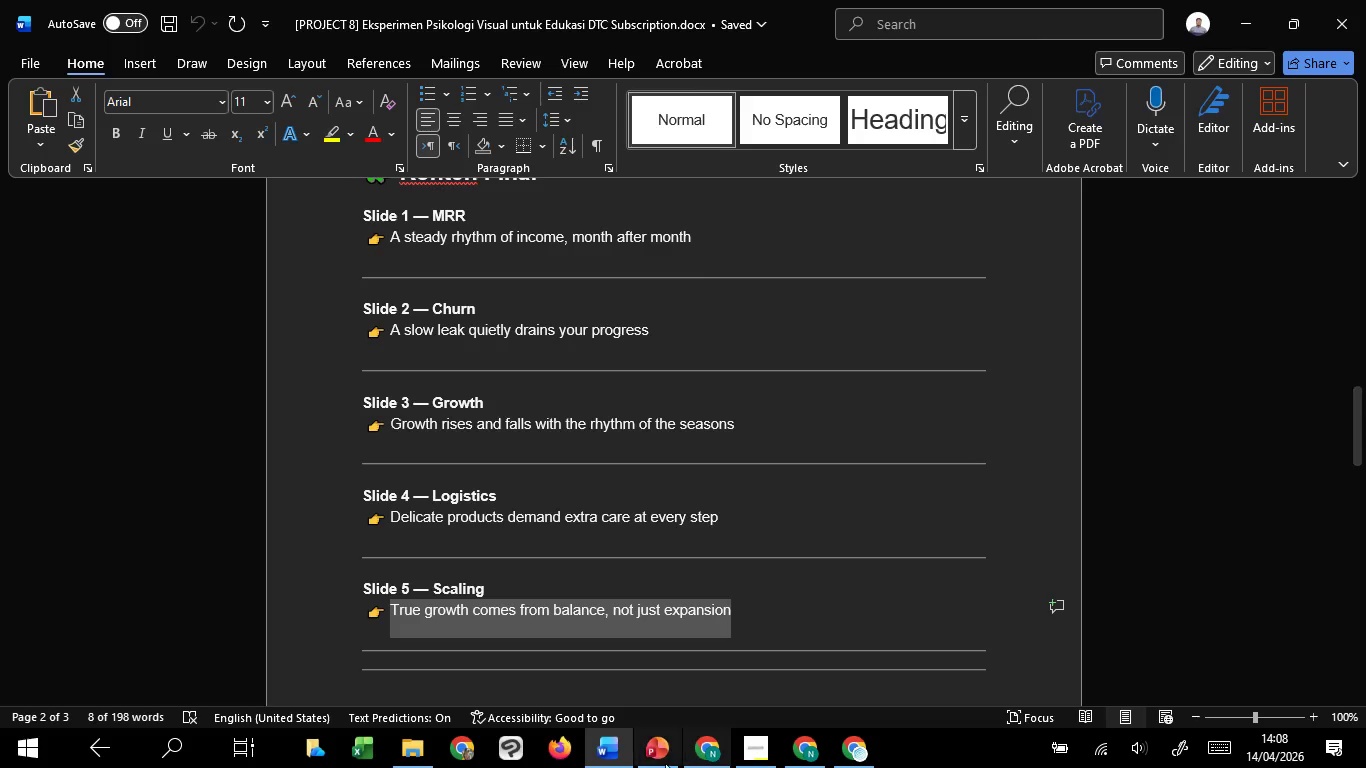 
key(Control+C)
 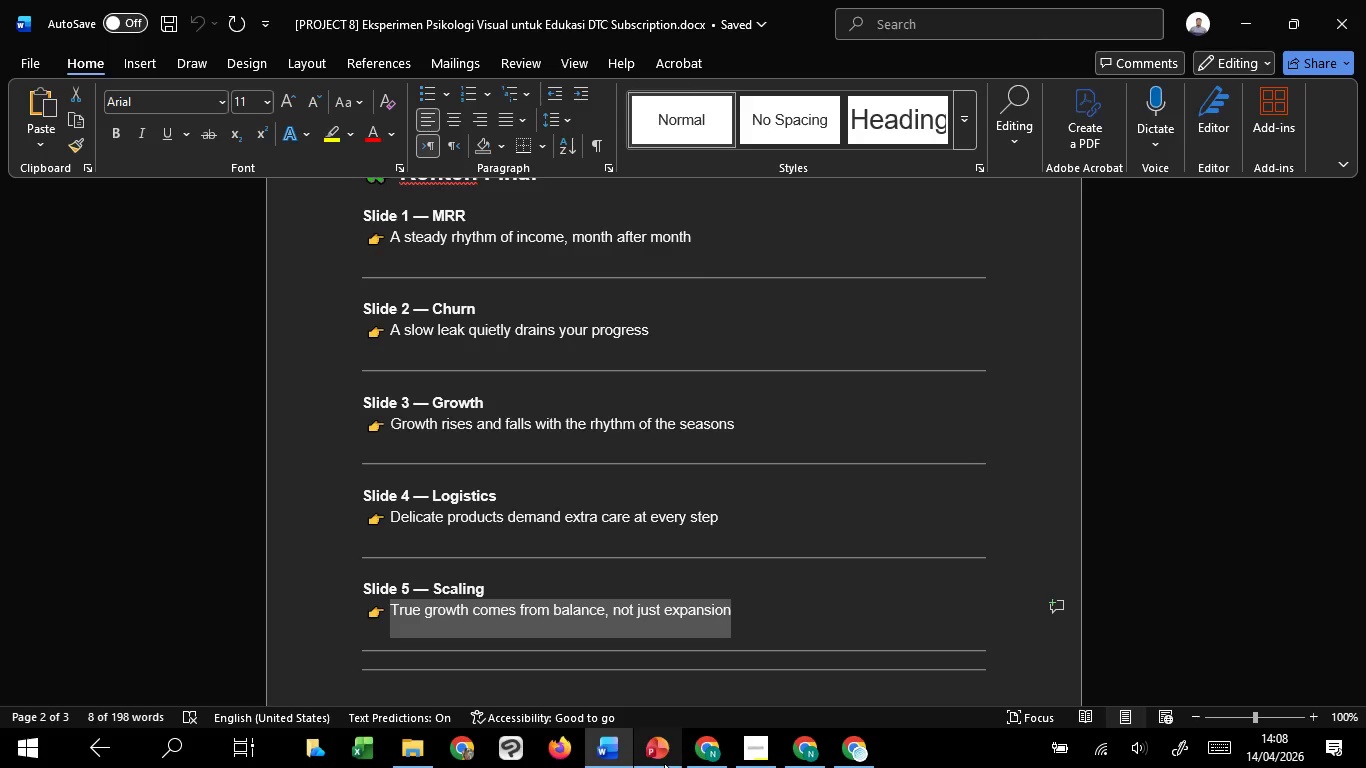 
key(Control+C)
 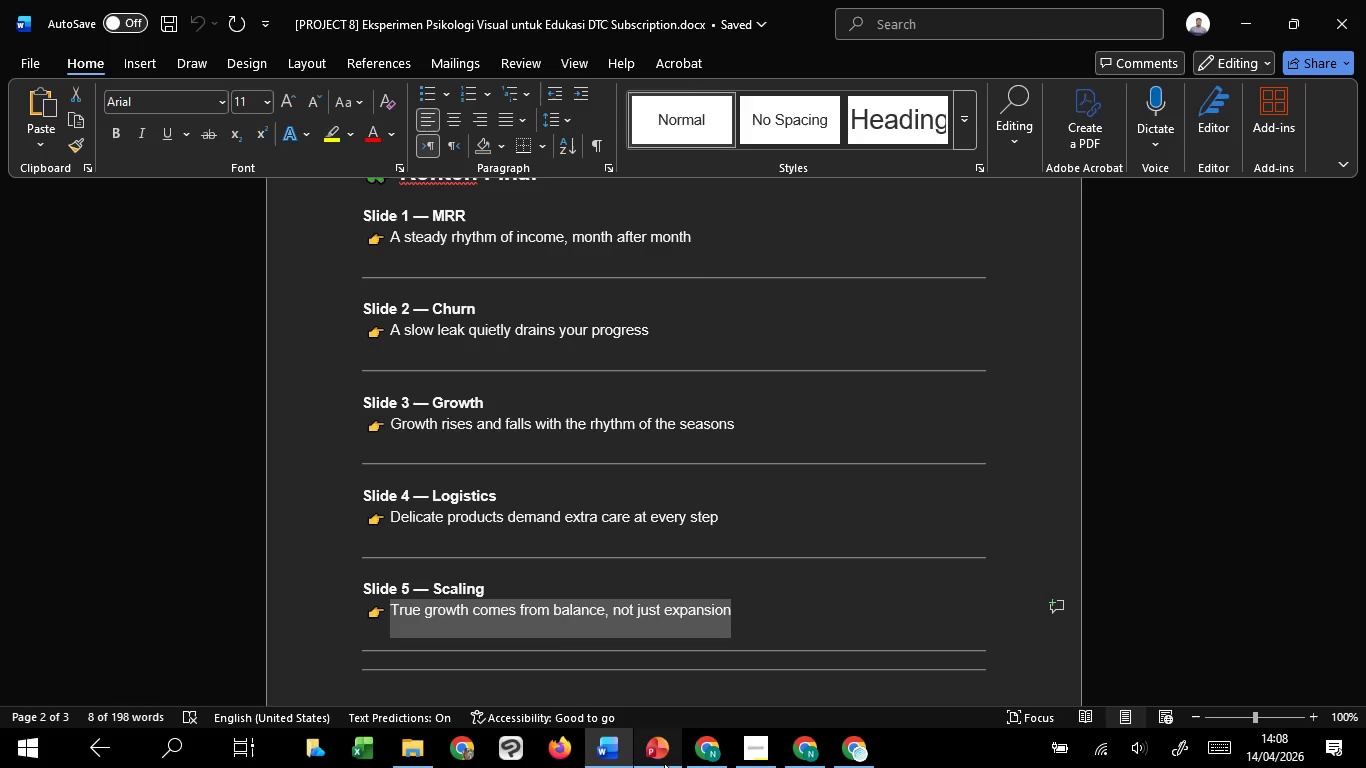 
key(Control+C)
 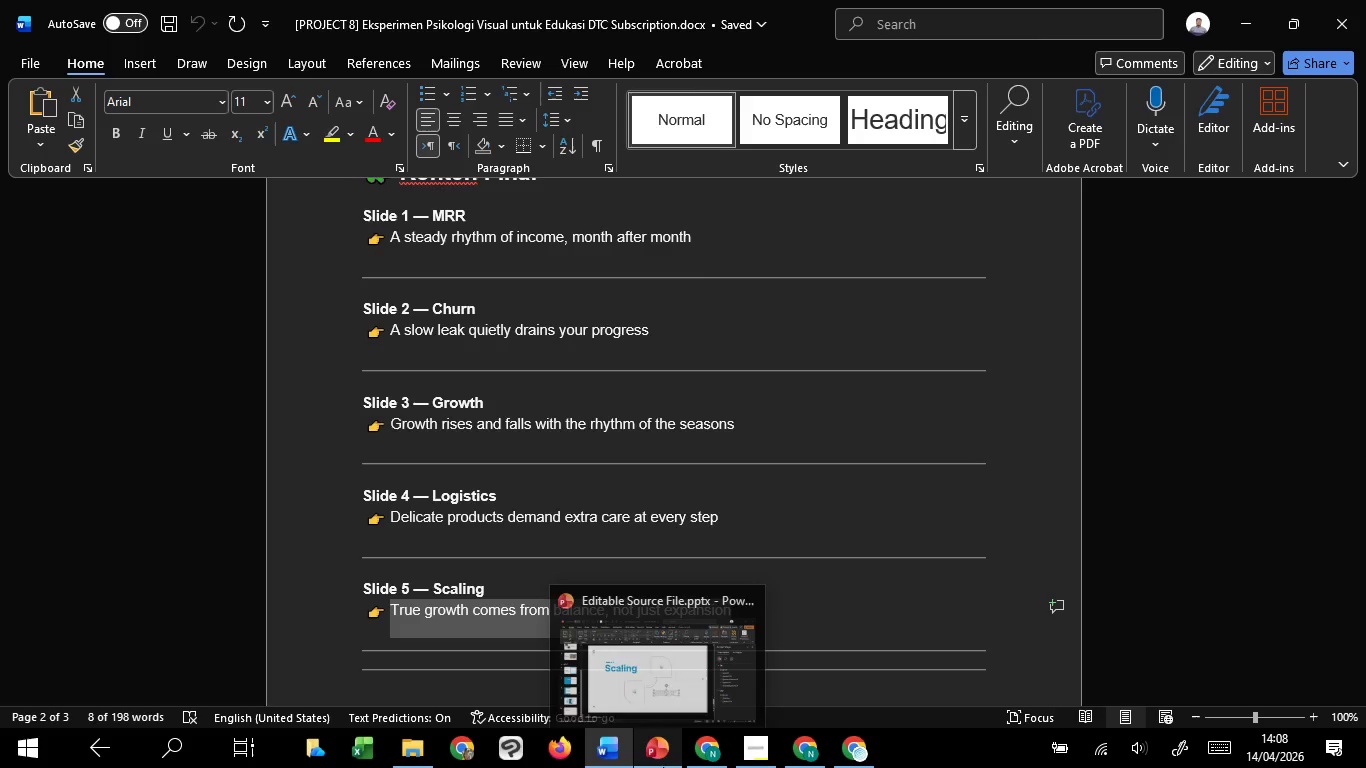 
key(Control+C)
 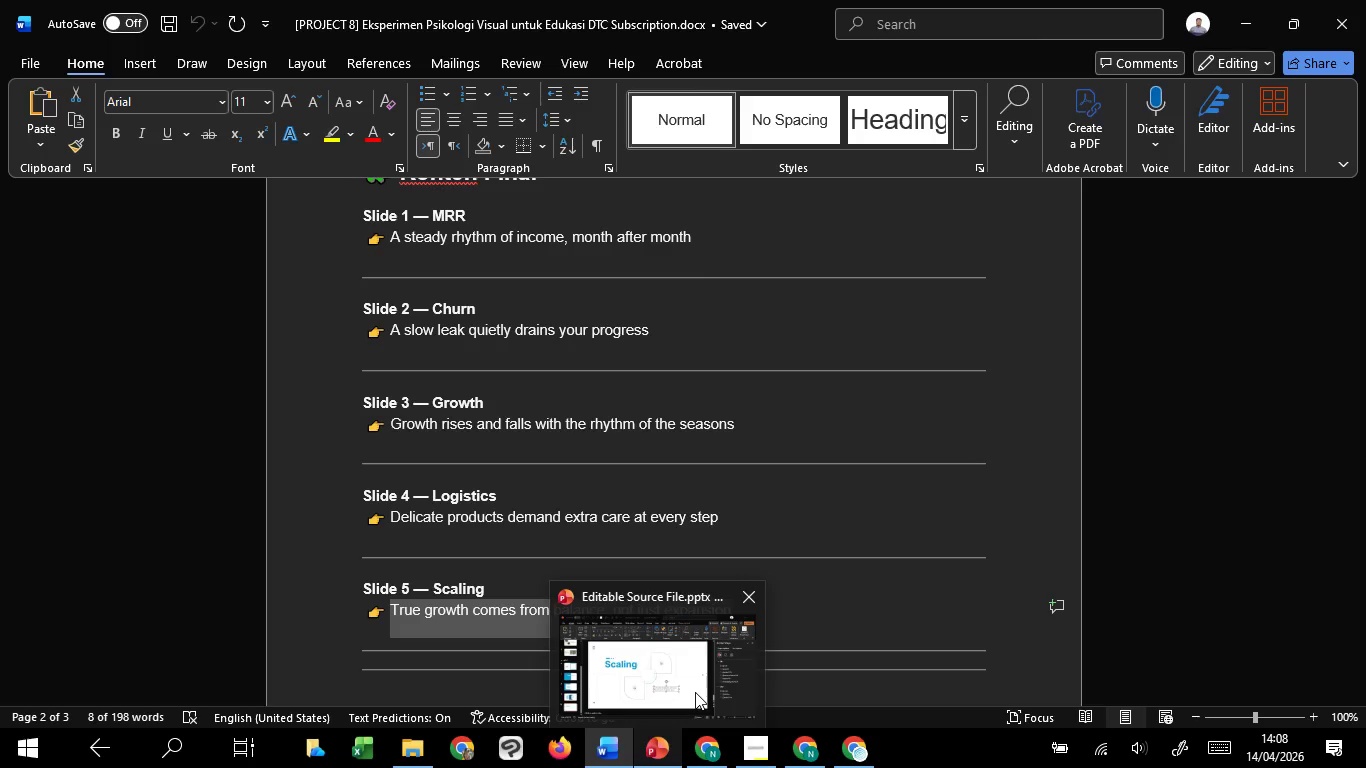 
left_click([695, 692])
 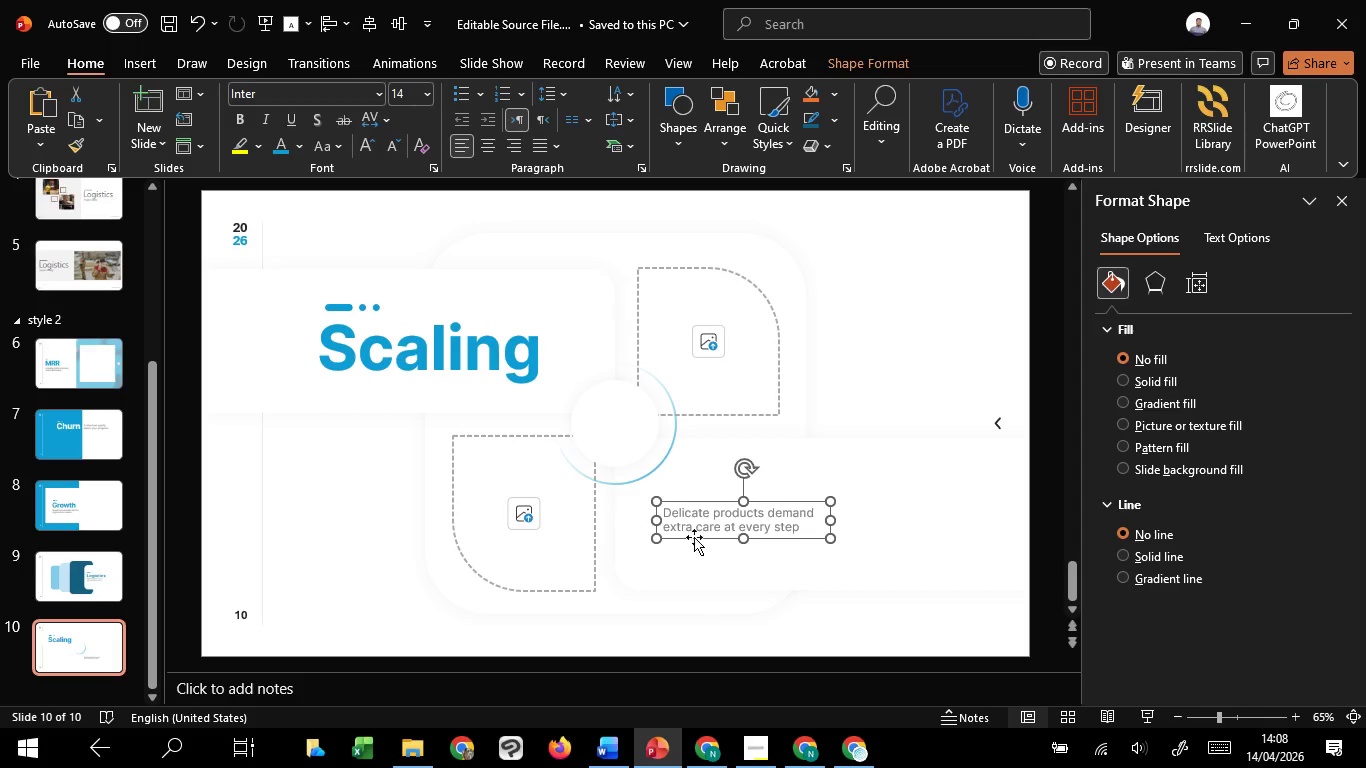 
left_click([691, 533])
 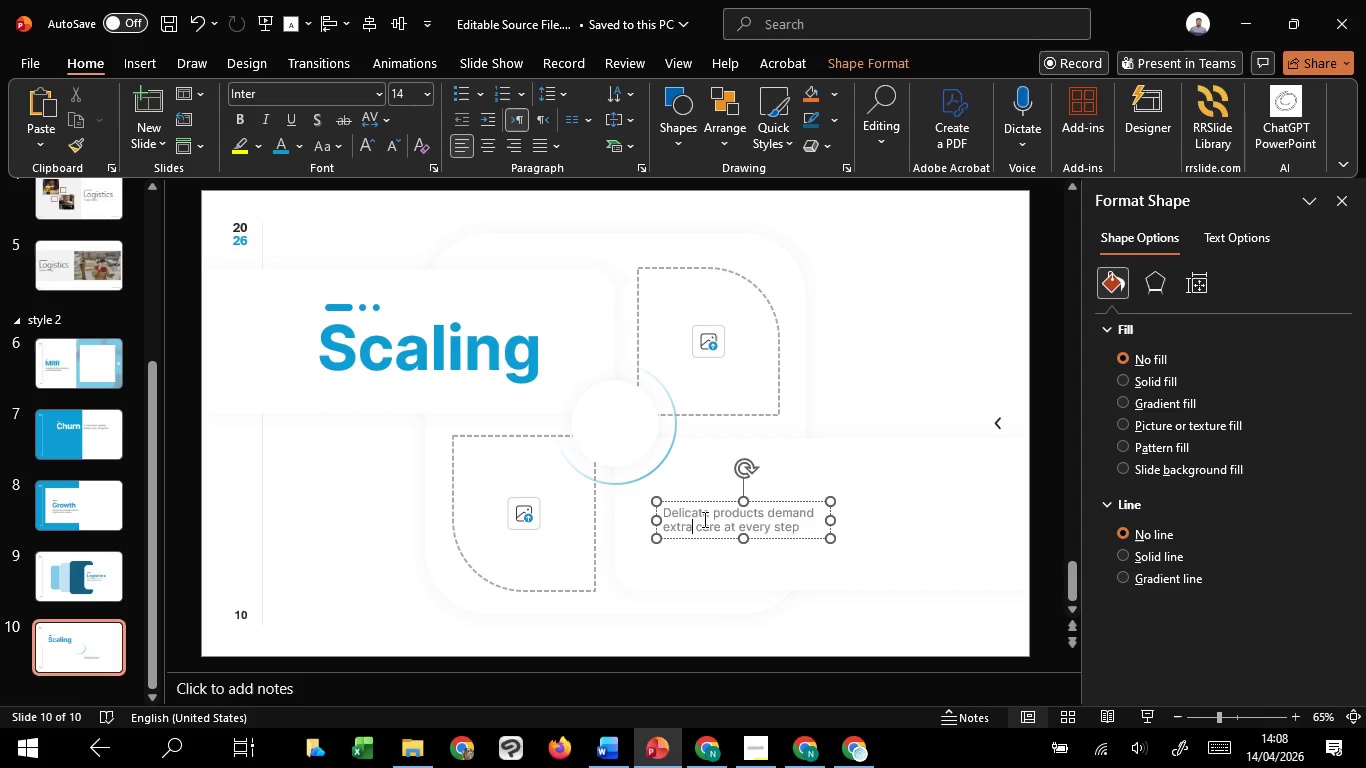 
key(Control+A)
 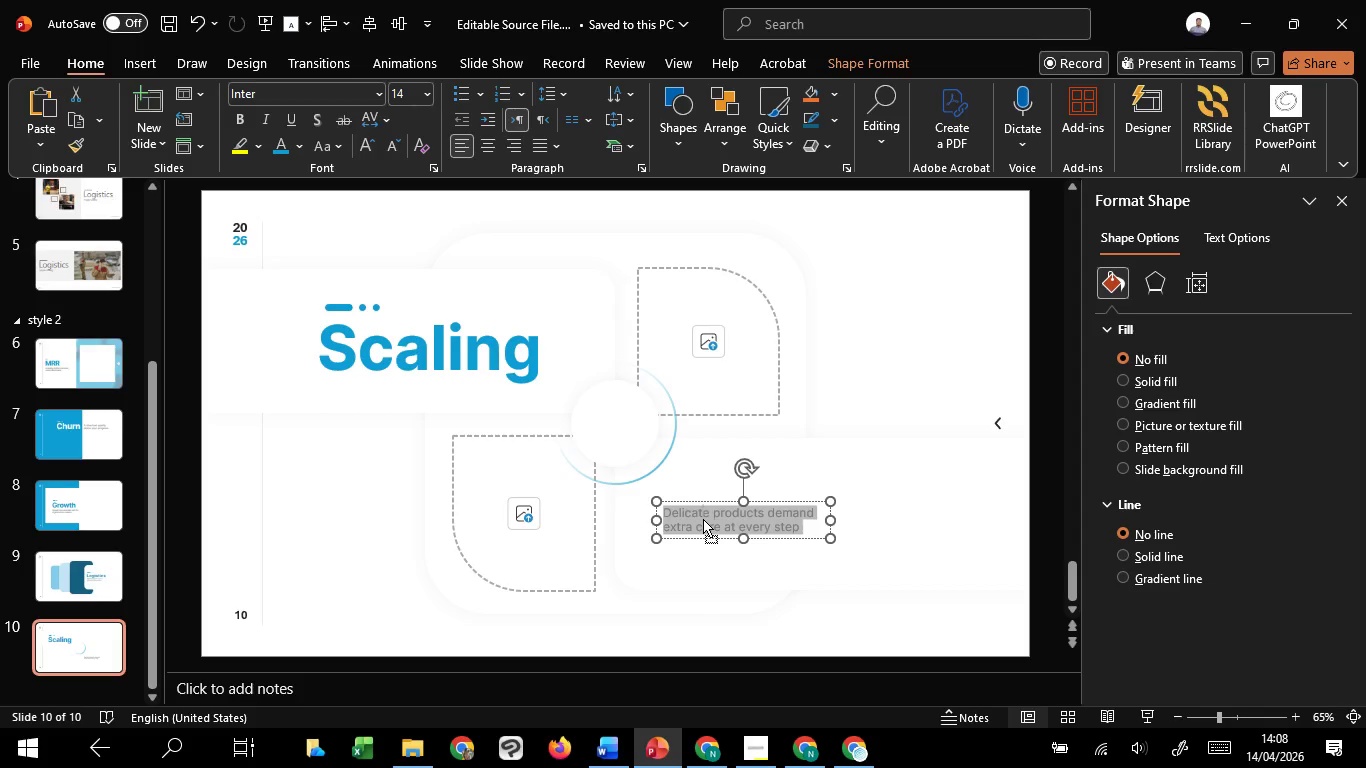 
right_click([703, 519])
 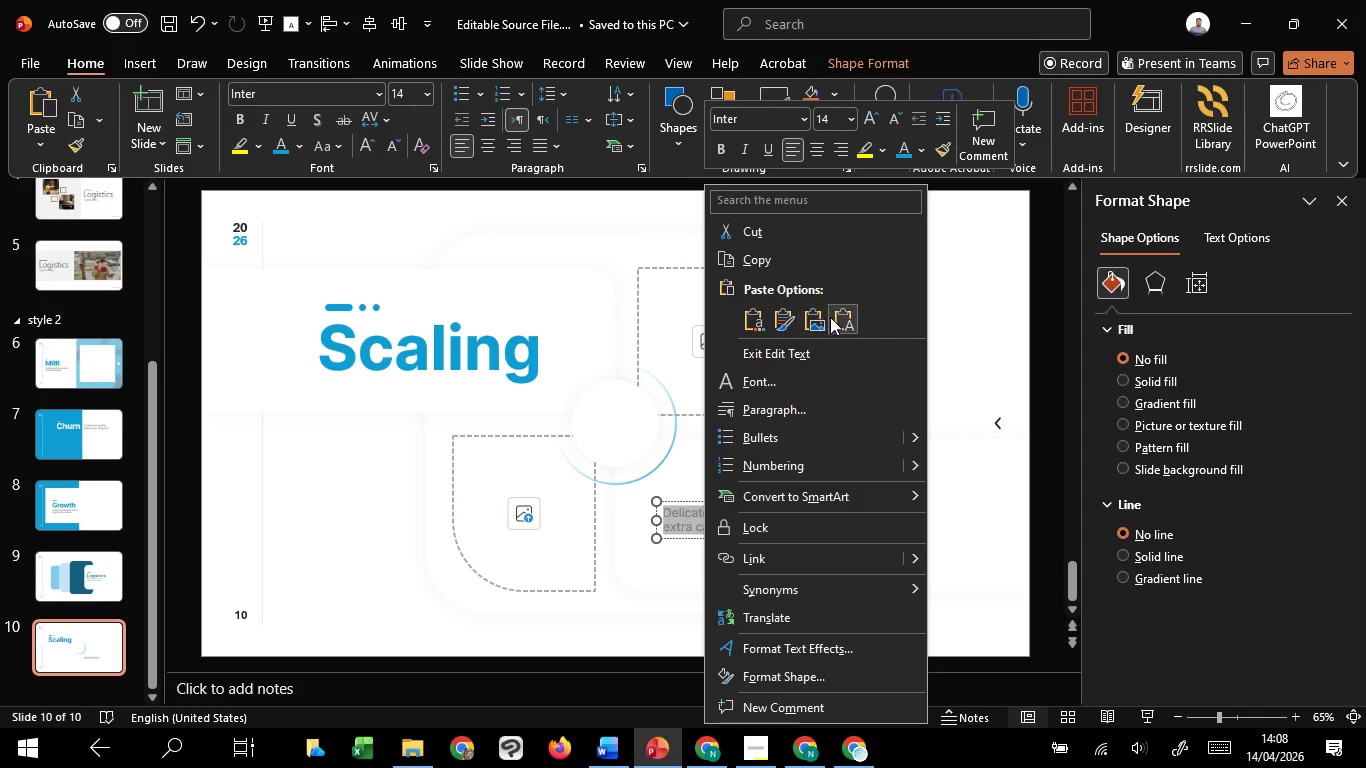 
left_click([839, 315])
 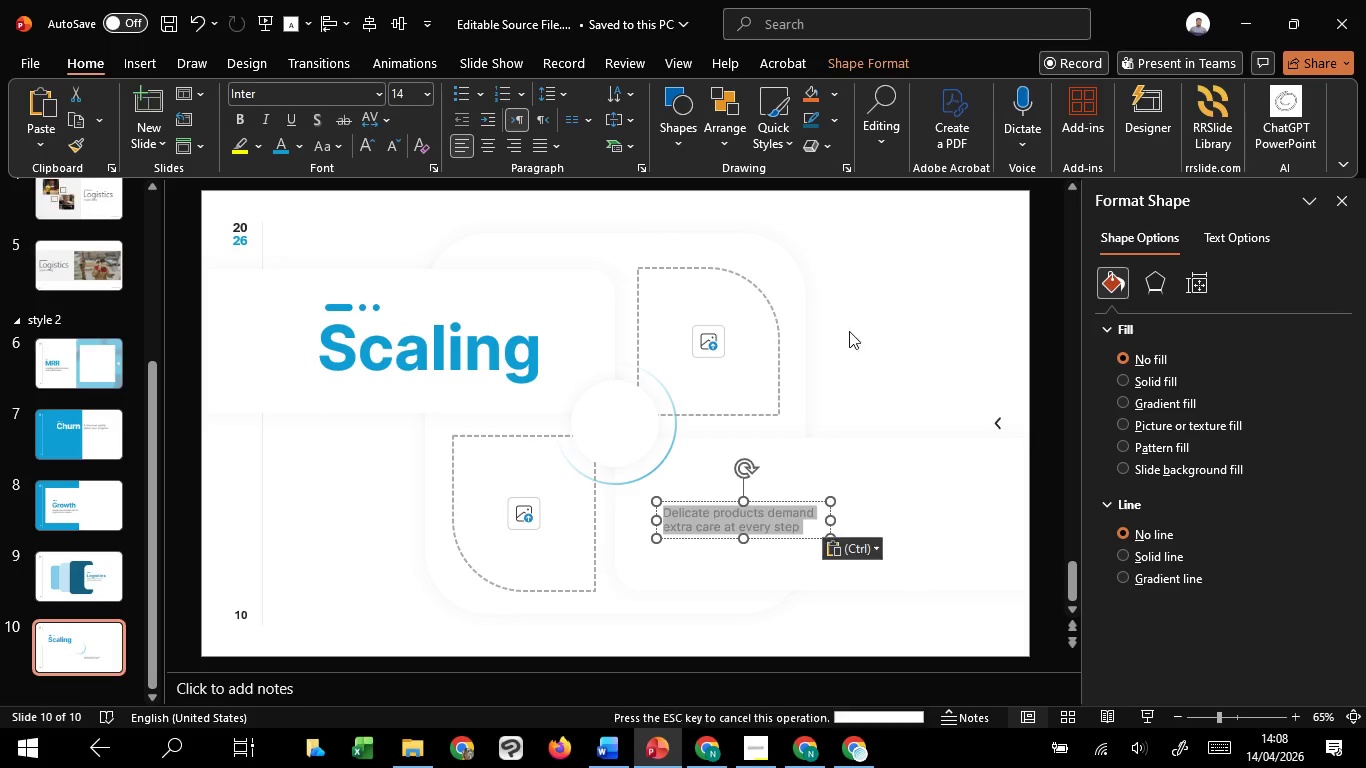 
key(Control+A)
 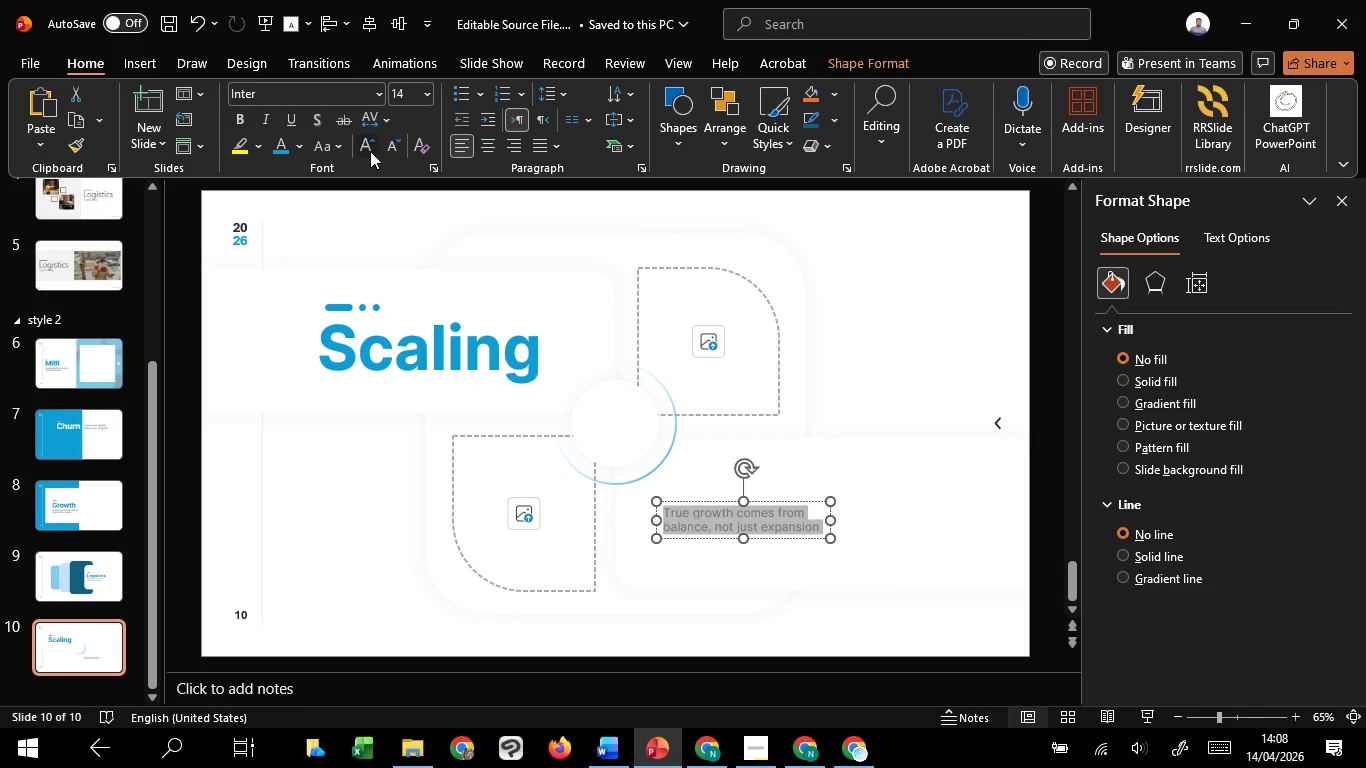 
double_click([370, 151])
 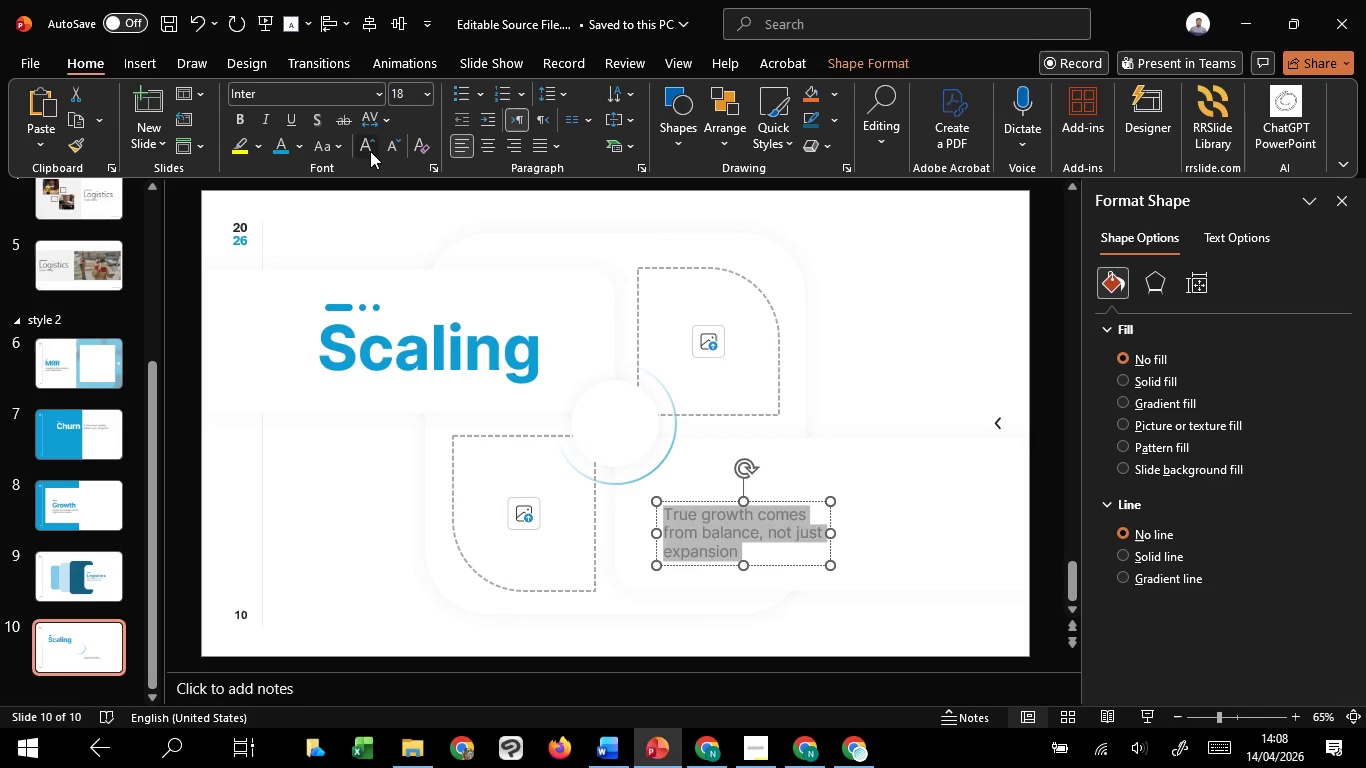 
triple_click([370, 151])
 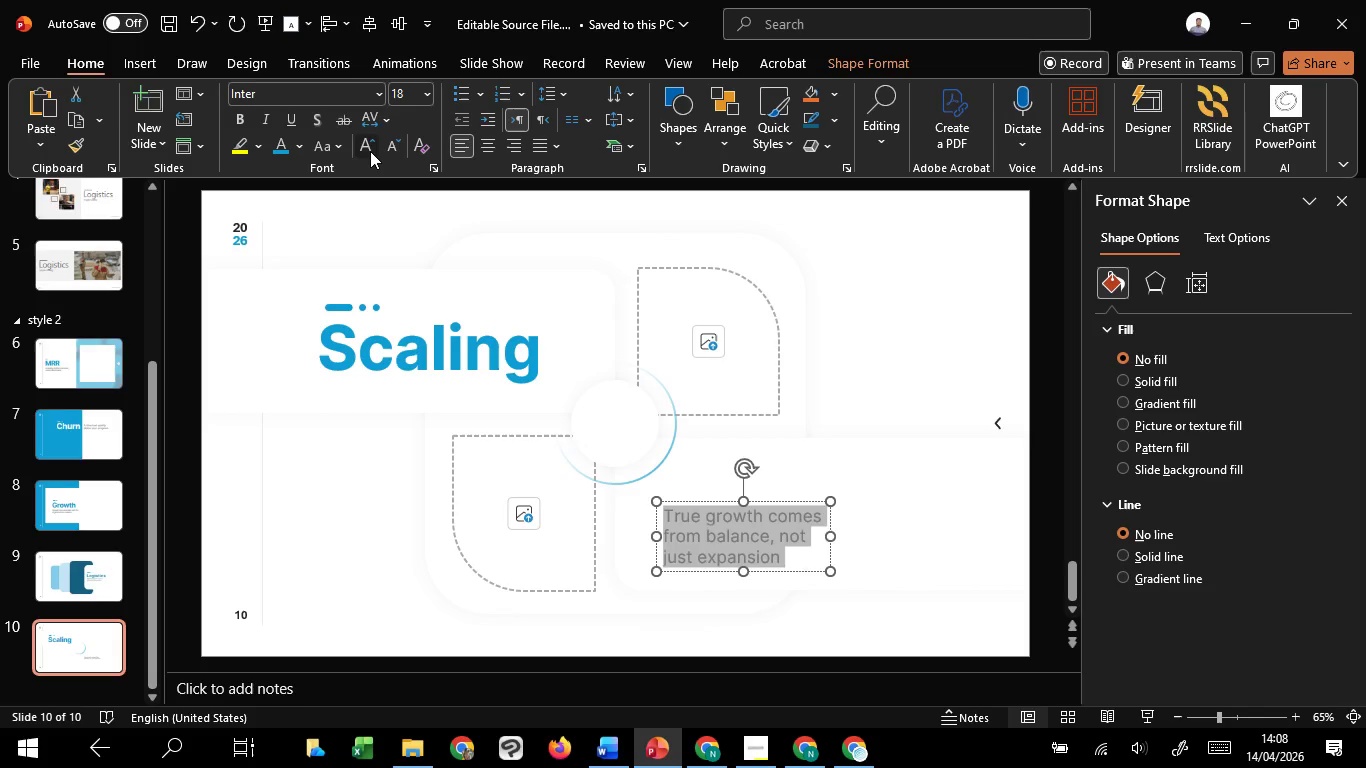 
triple_click([370, 151])
 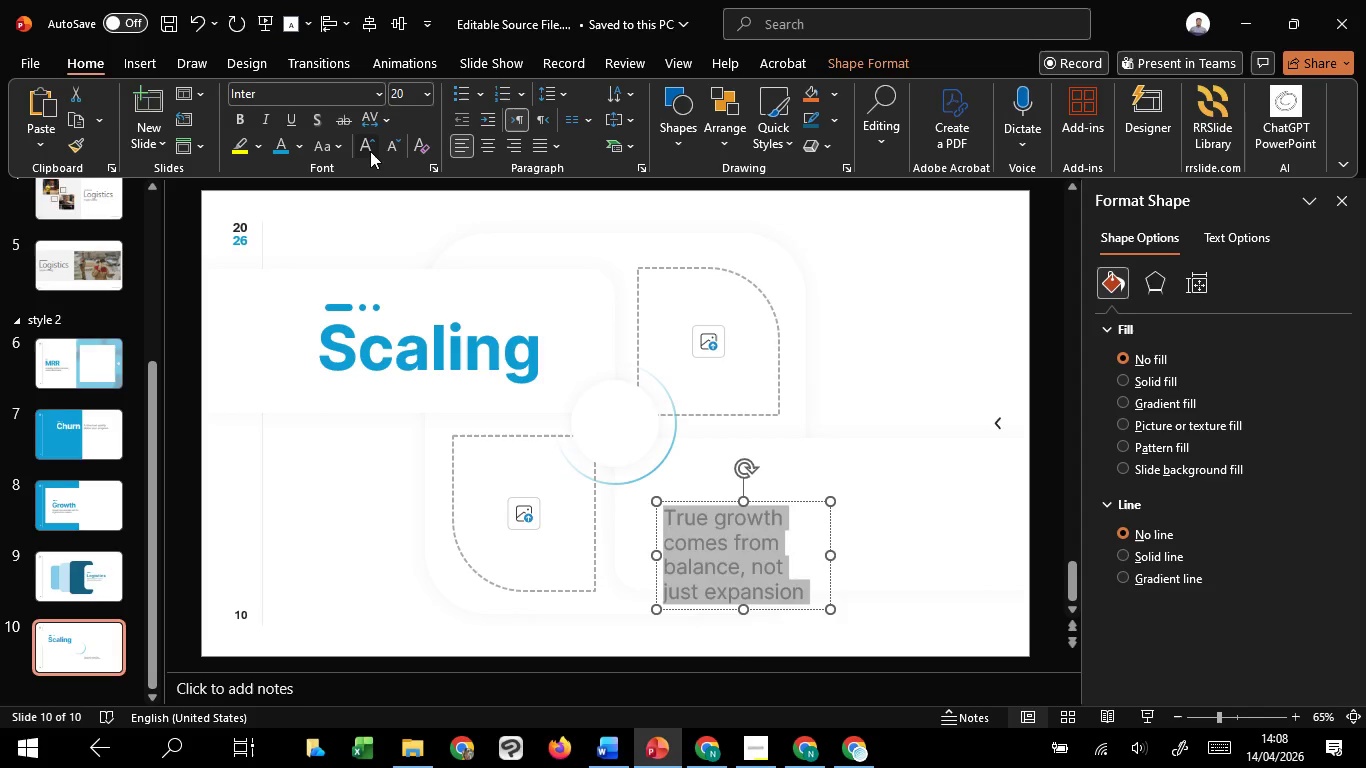 
triple_click([370, 151])
 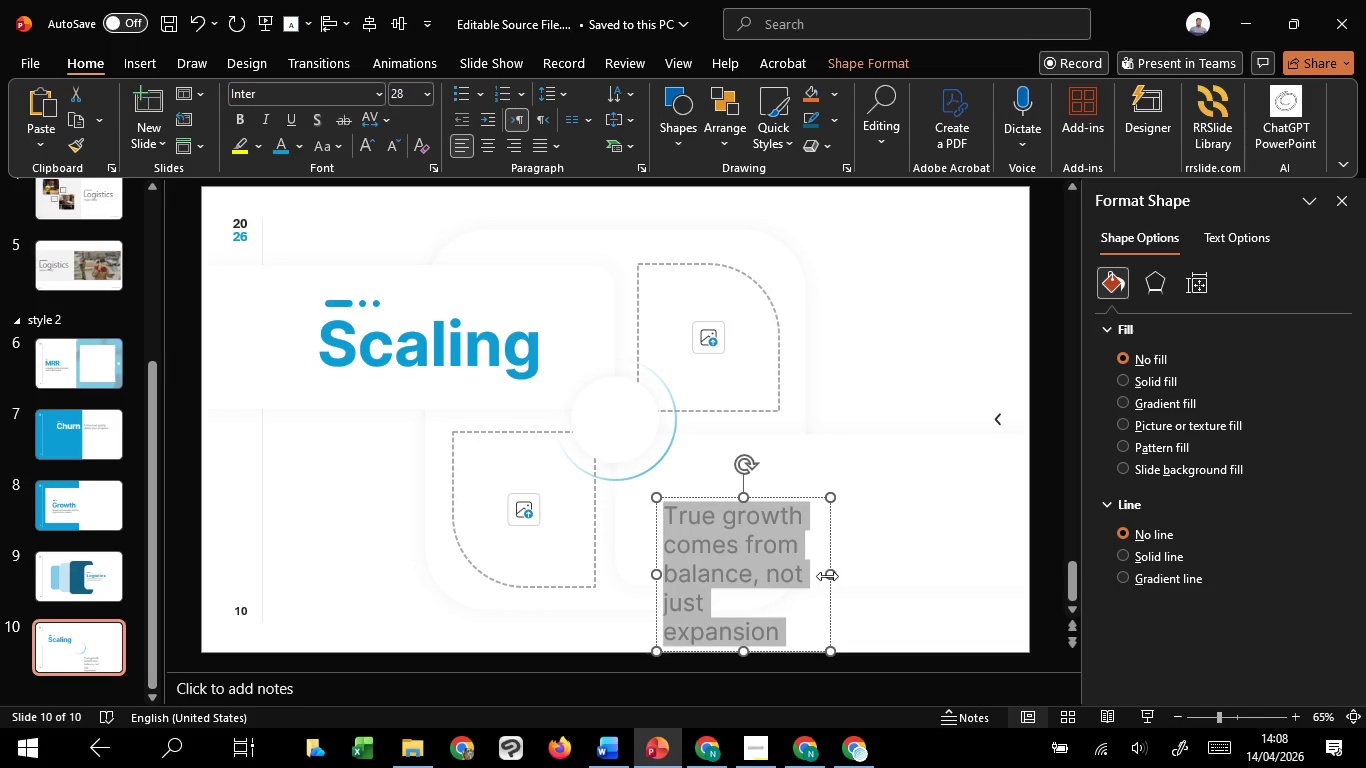 
left_click_drag(start_coordinate=[832, 576], to_coordinate=[1039, 589])
 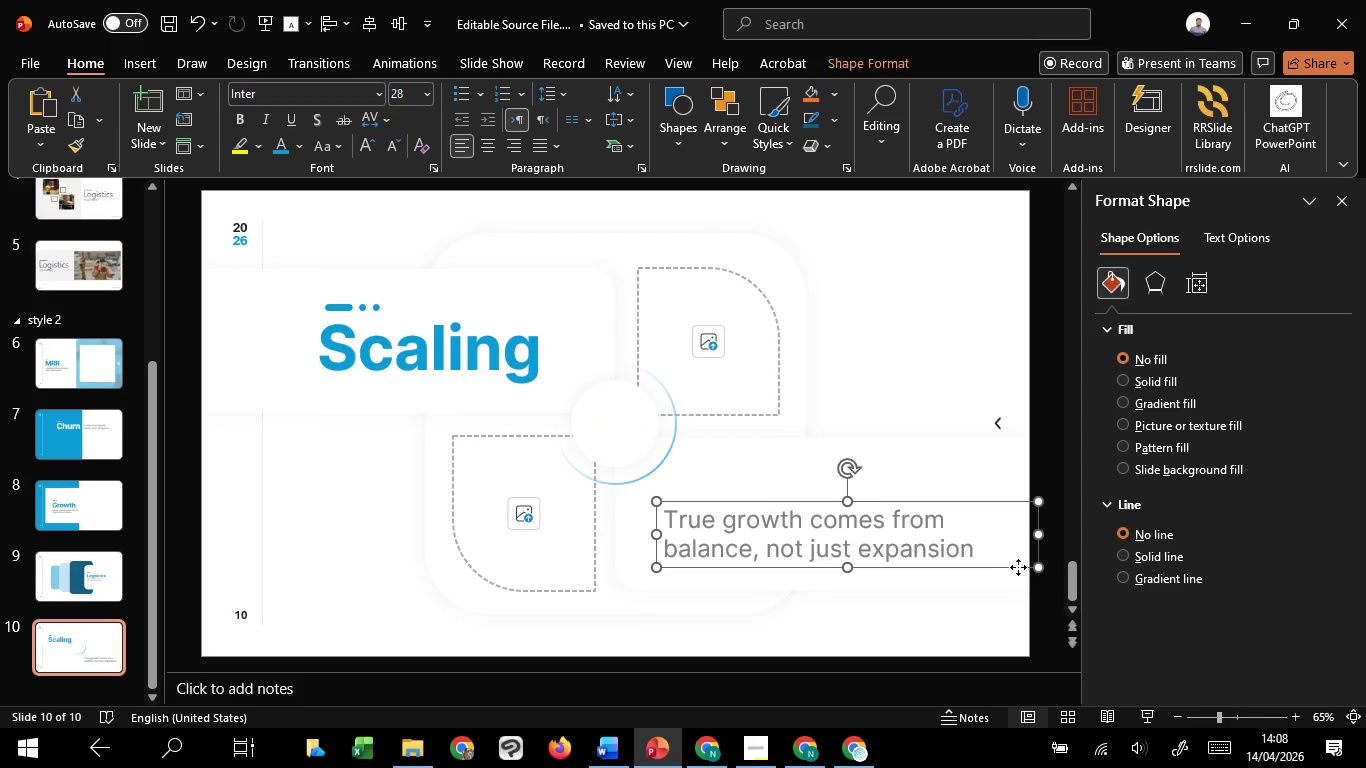 
left_click_drag(start_coordinate=[1018, 567], to_coordinate=[1015, 543])
 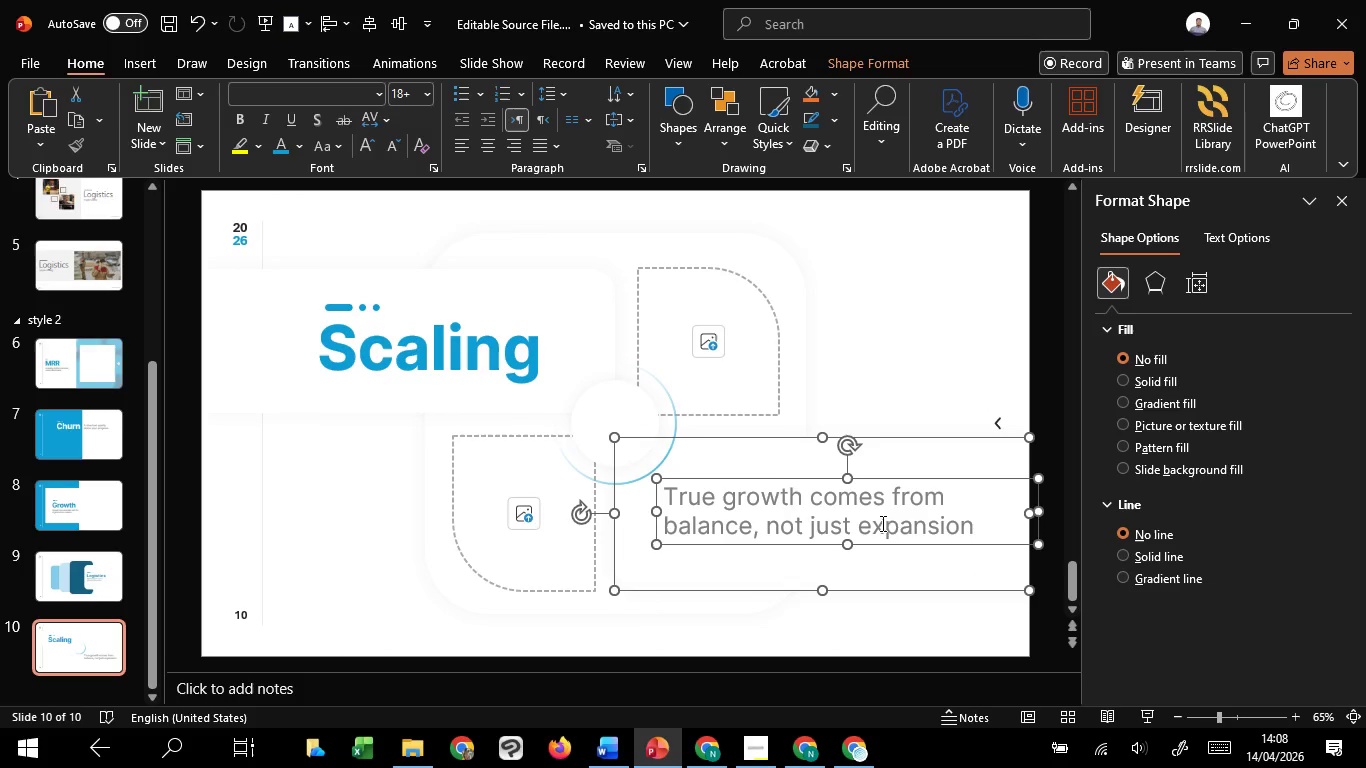 
hold_key(key=ShiftLeft, duration=1.5)
 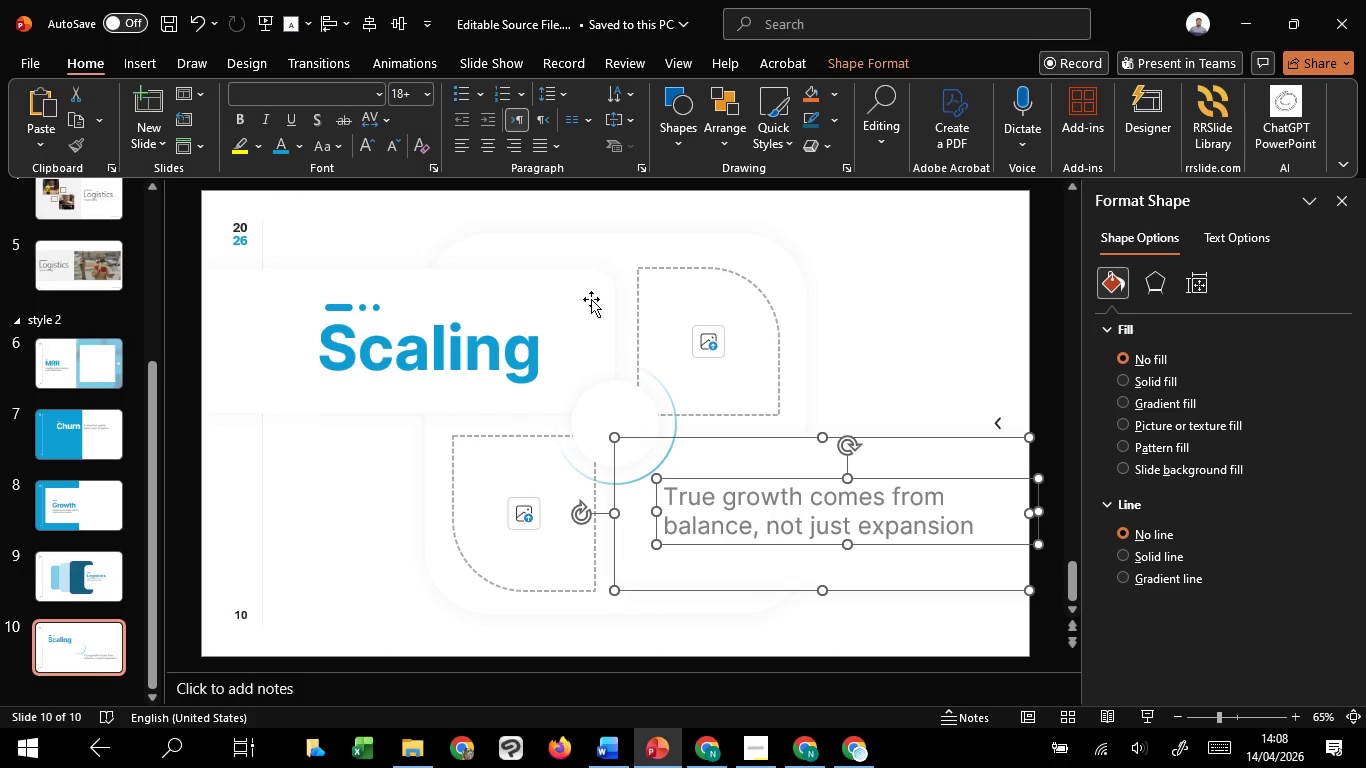 
hold_key(key=ShiftLeft, duration=0.95)
left_click([992, 579])
 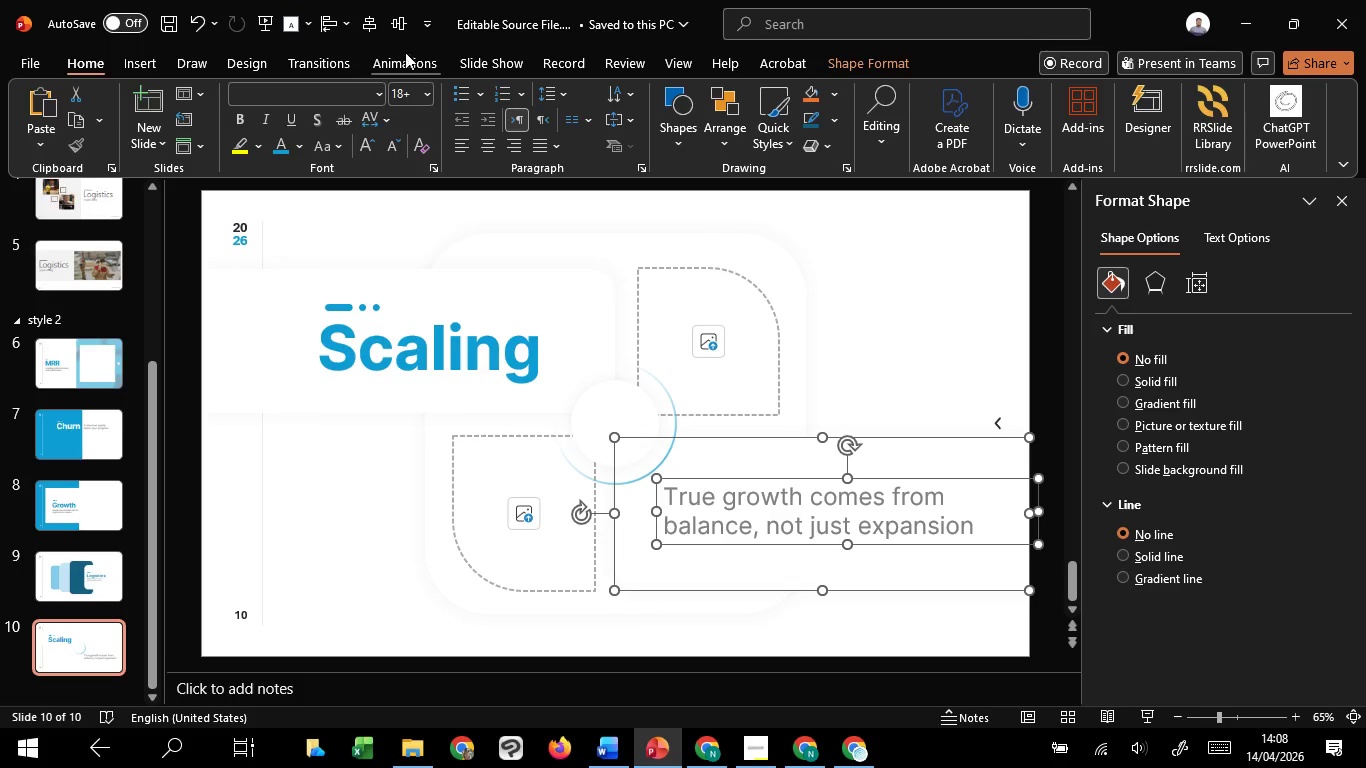 
left_click([397, 22])
 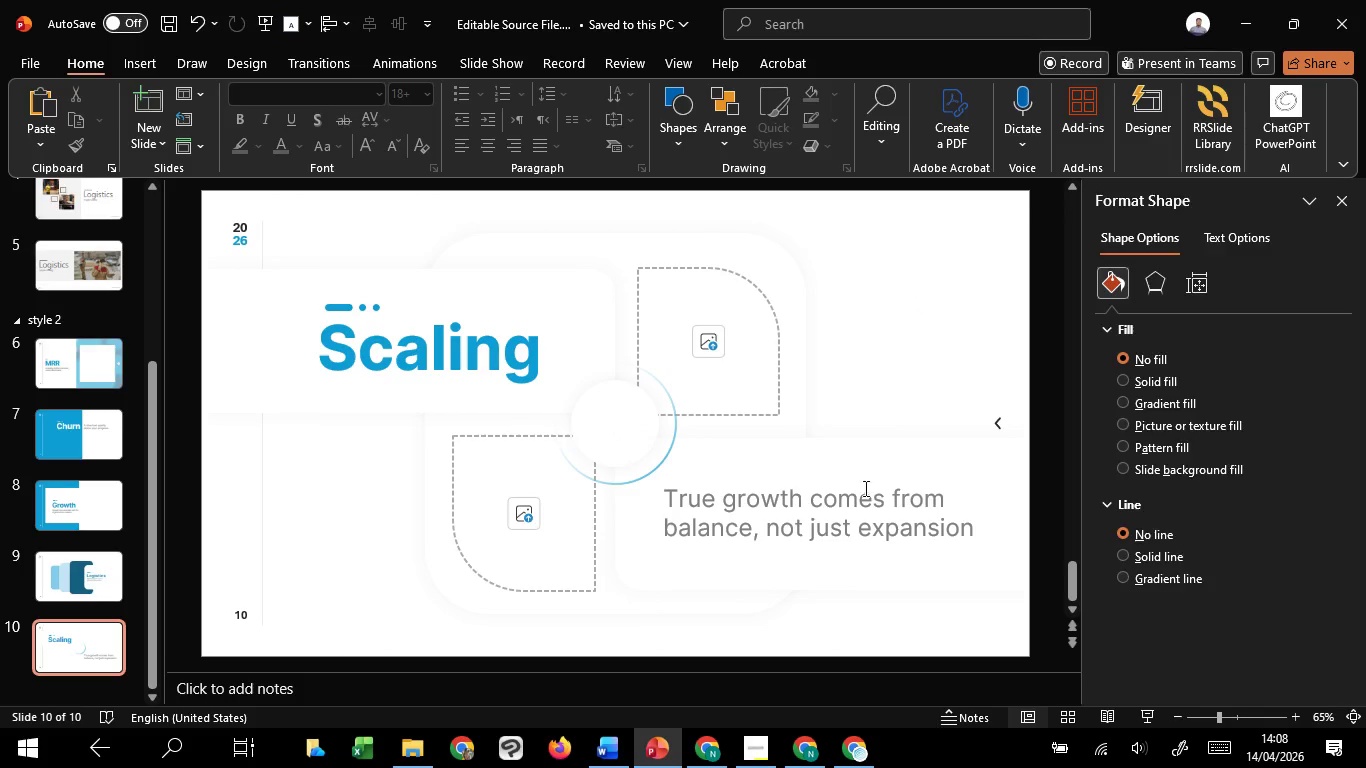 
left_click([861, 498])
 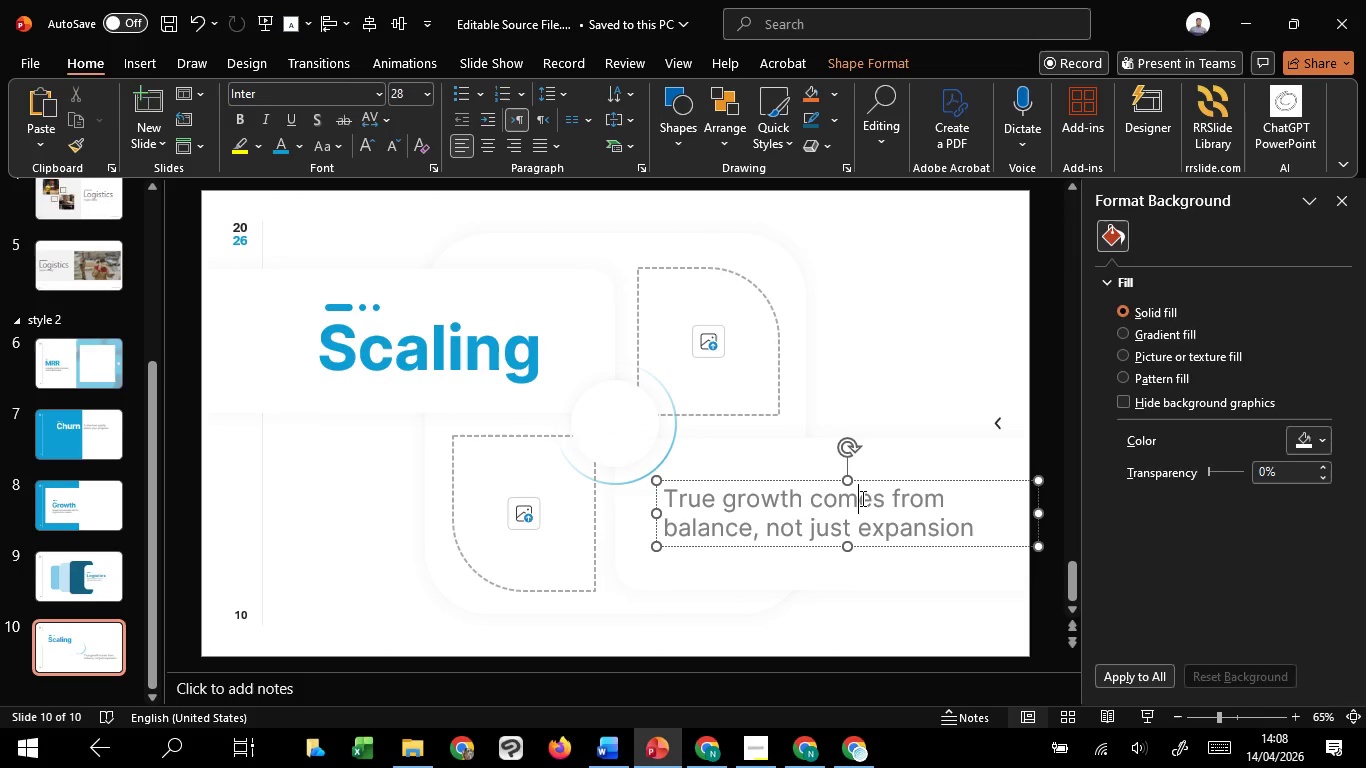 
key(Control+A)
 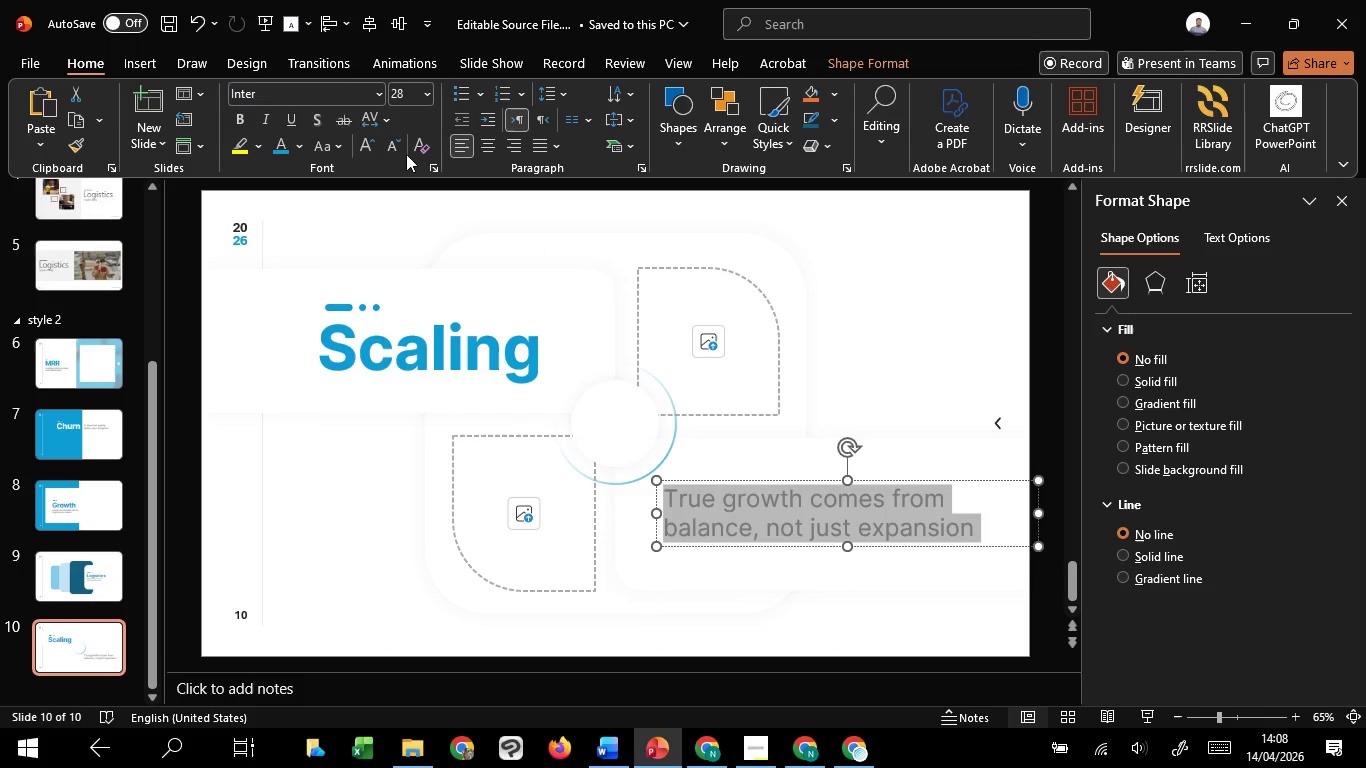 
left_click([392, 143])
 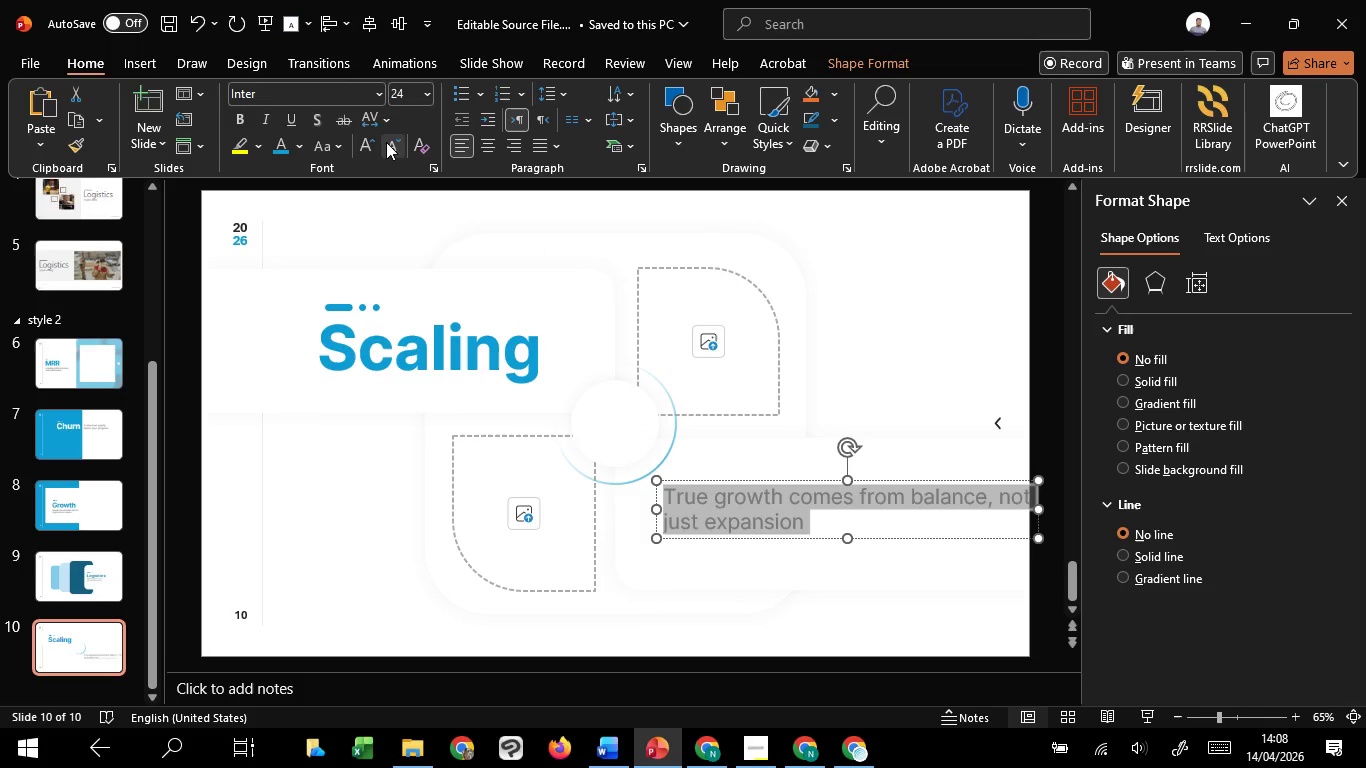 
left_click([386, 142])
 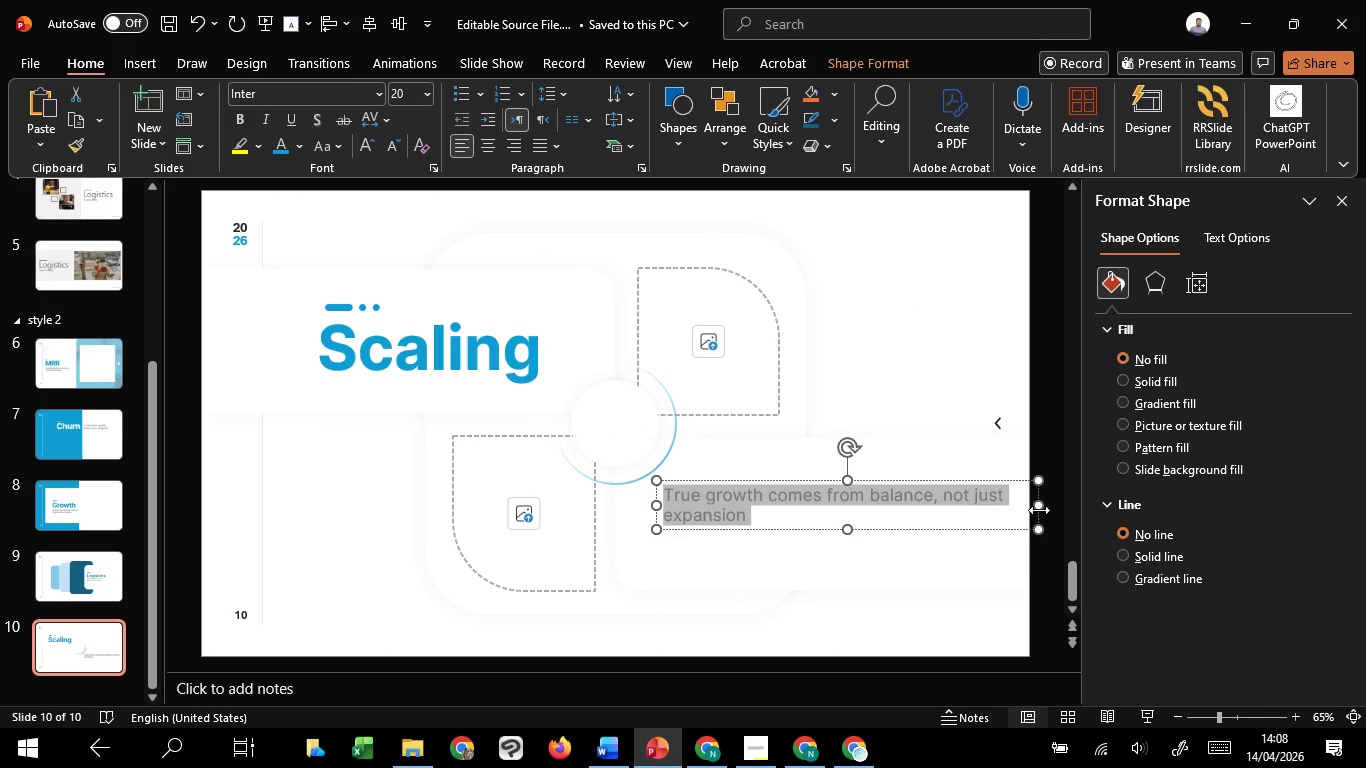 
left_click_drag(start_coordinate=[1040, 509], to_coordinate=[955, 526])
 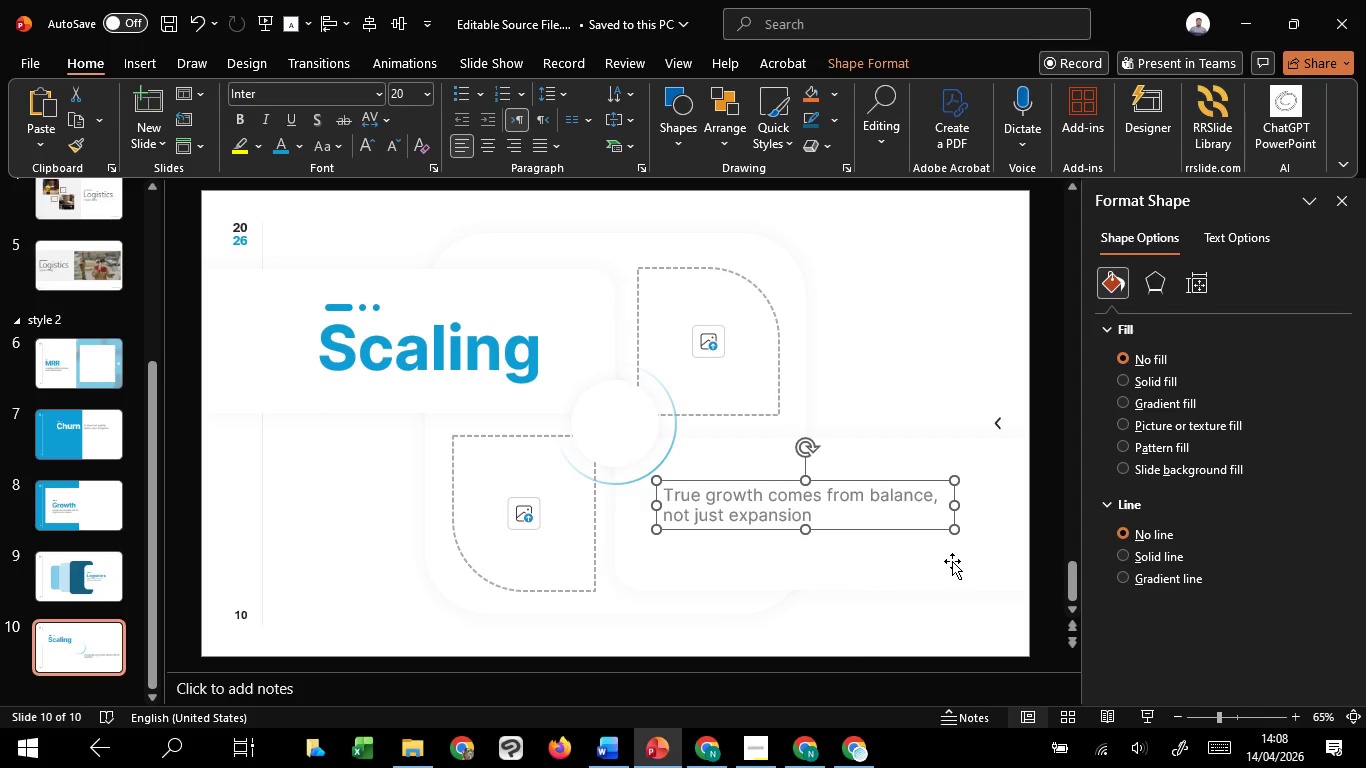 
hold_key(key=ShiftLeft, duration=1.52)
left_click([928, 577])
 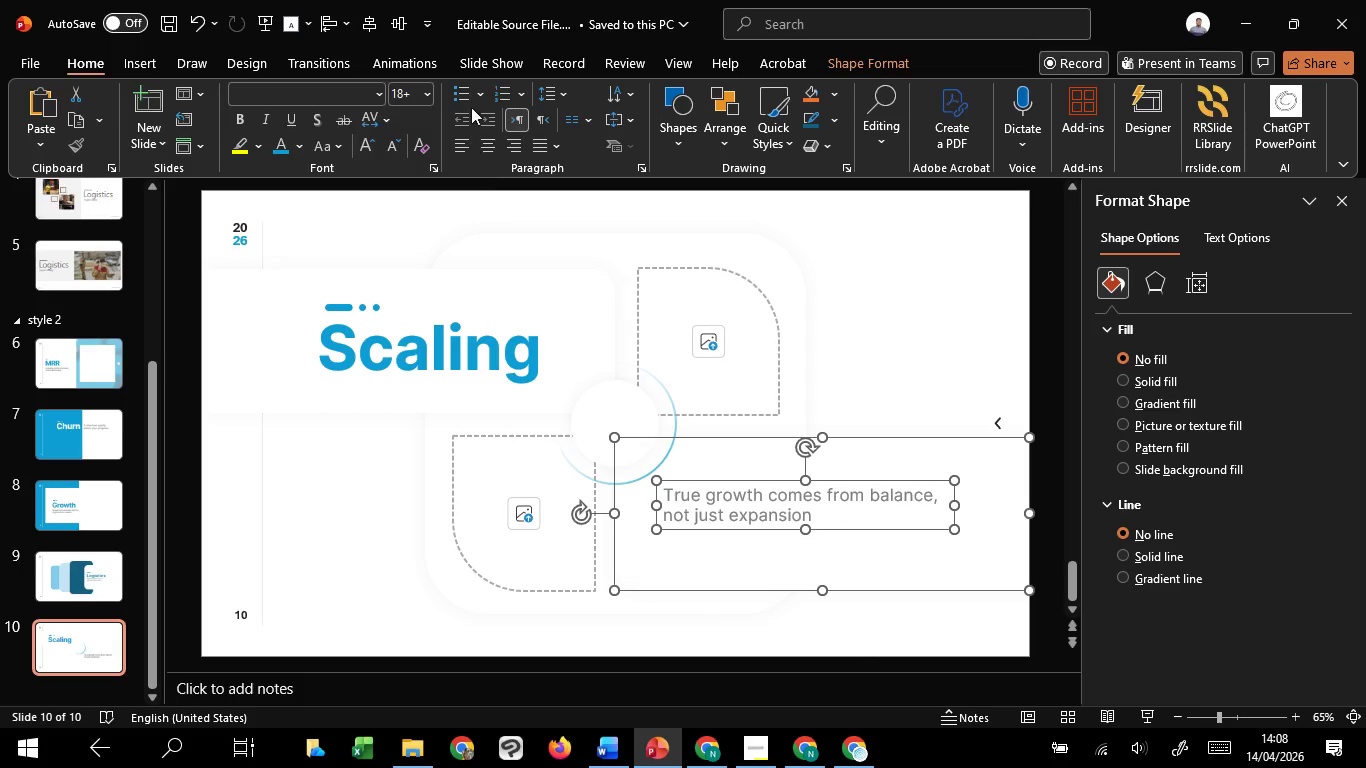 
key(Shift+ShiftLeft)
 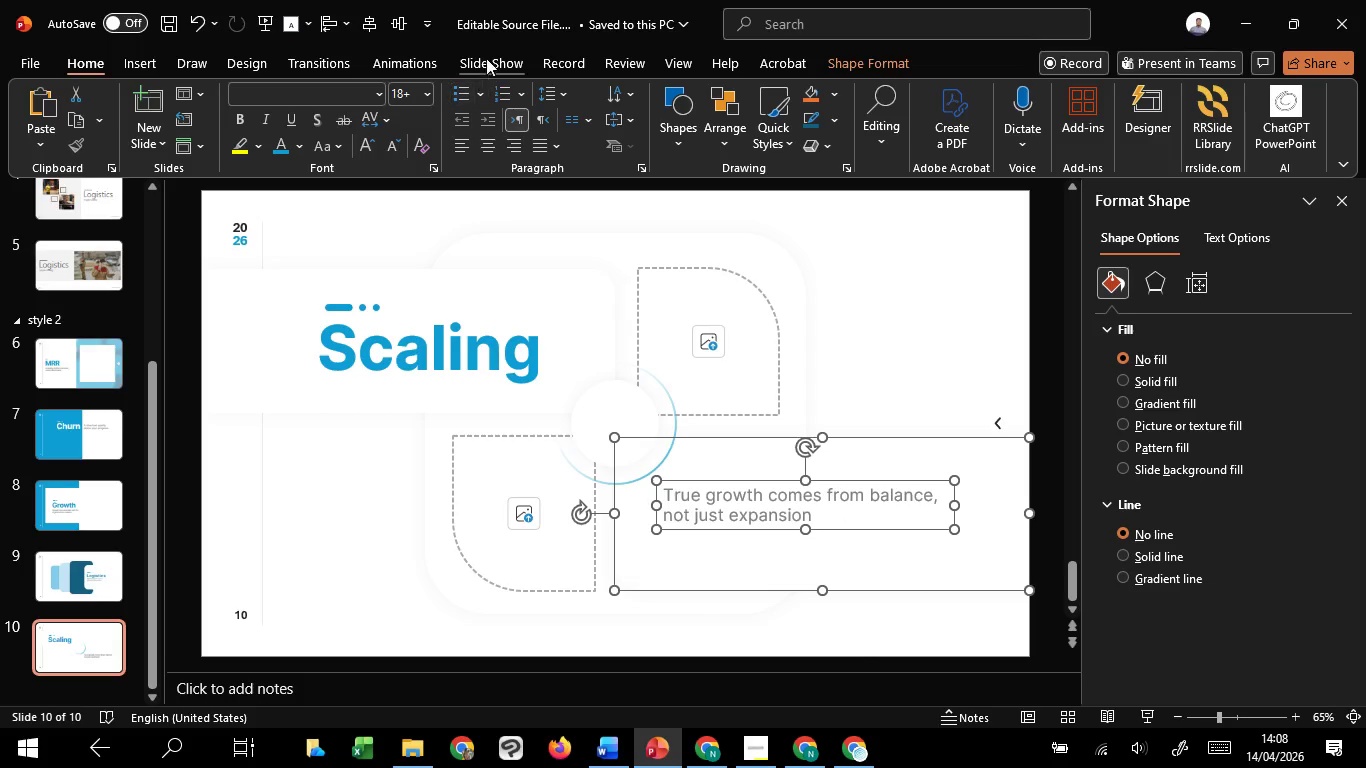 
hold_key(key=ShiftLeft, duration=10.69)
left_click_drag(start_coordinate=[988, 318], to_coordinate=[1145, 709])
 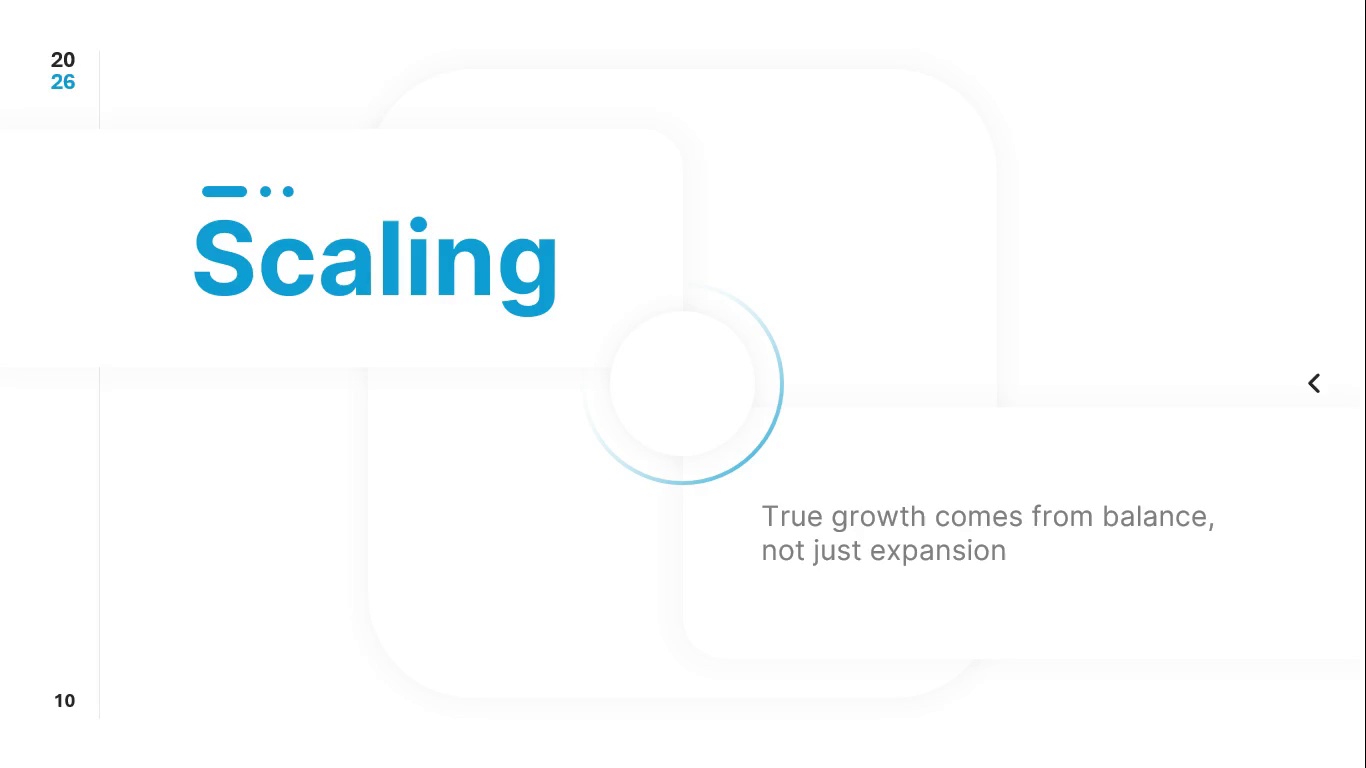 
left_click([1145, 709])
 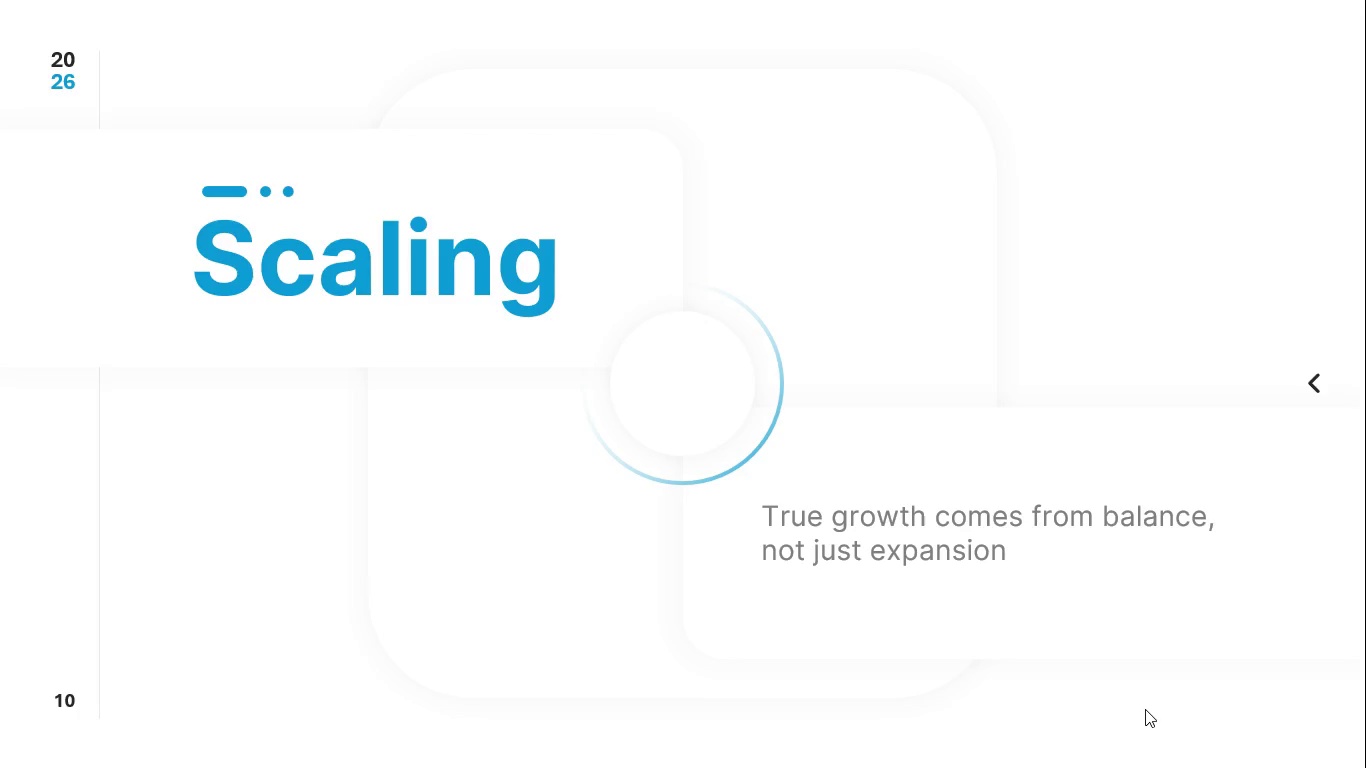 
key(Escape)
 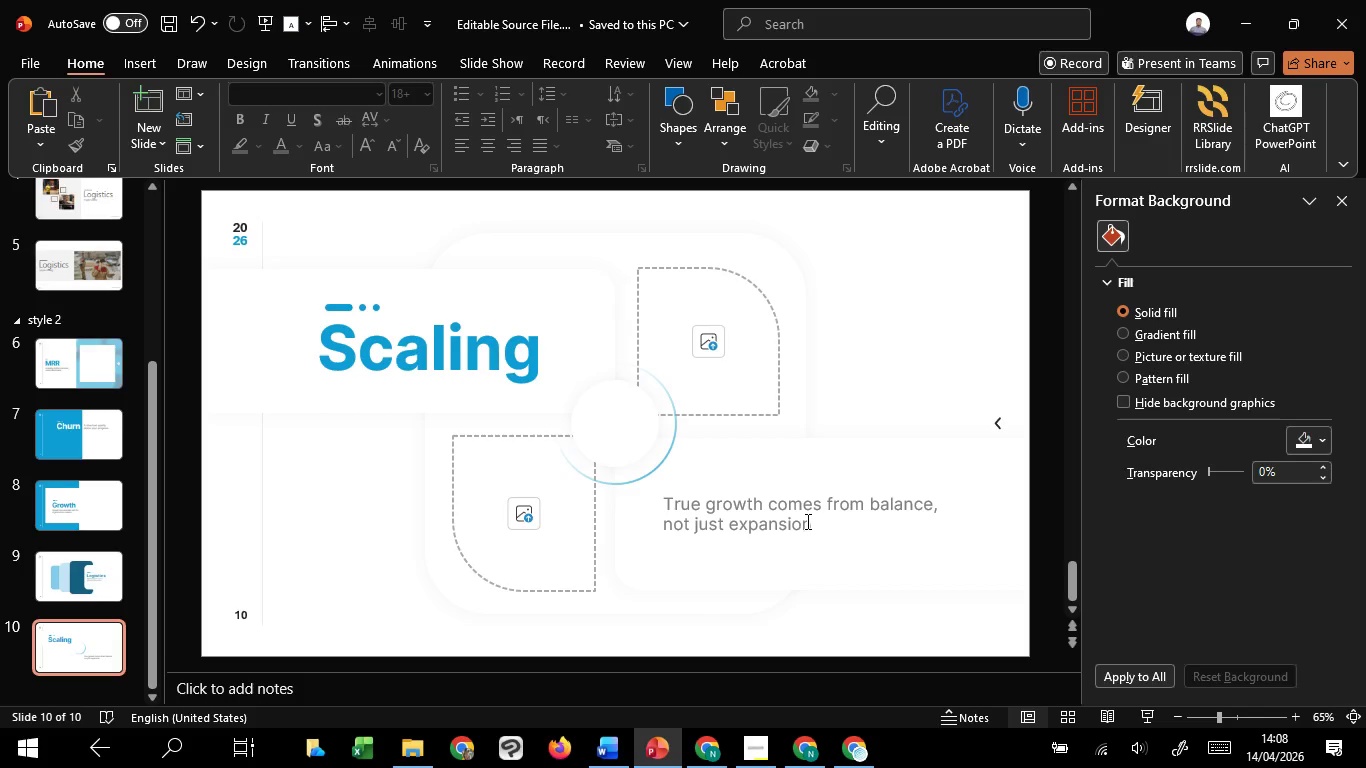 
left_click([806, 521])
 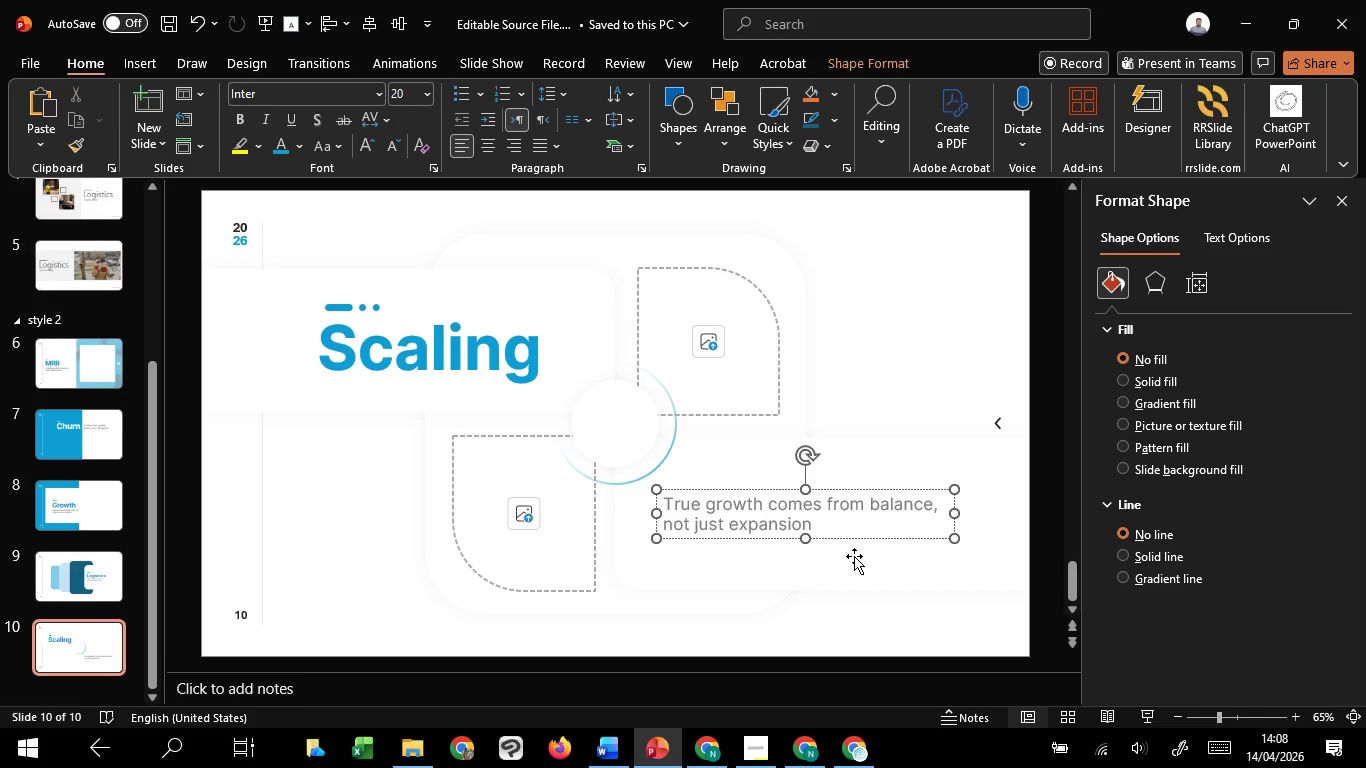 
hold_key(key=ShiftLeft, duration=1.51)
left_click([854, 556])
 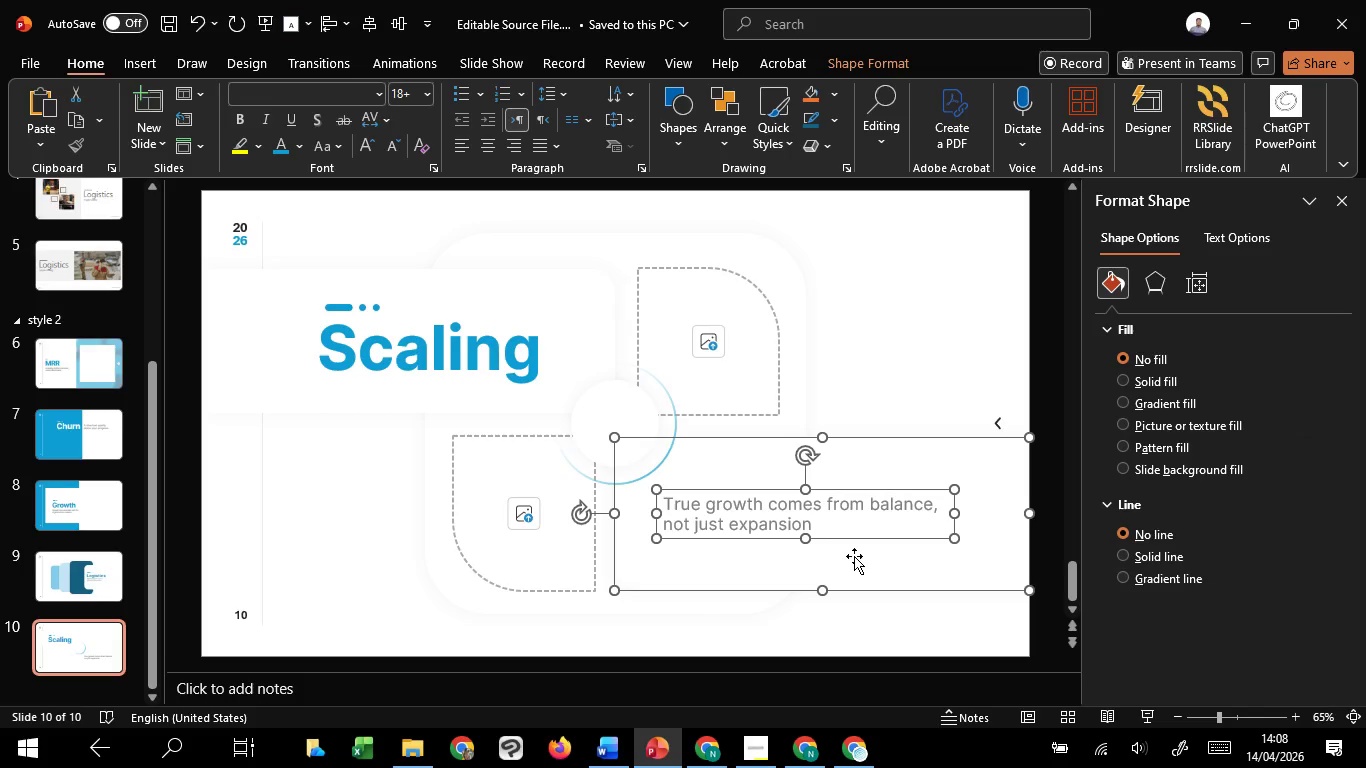 
hold_key(key=ShiftLeft, duration=0.69)
 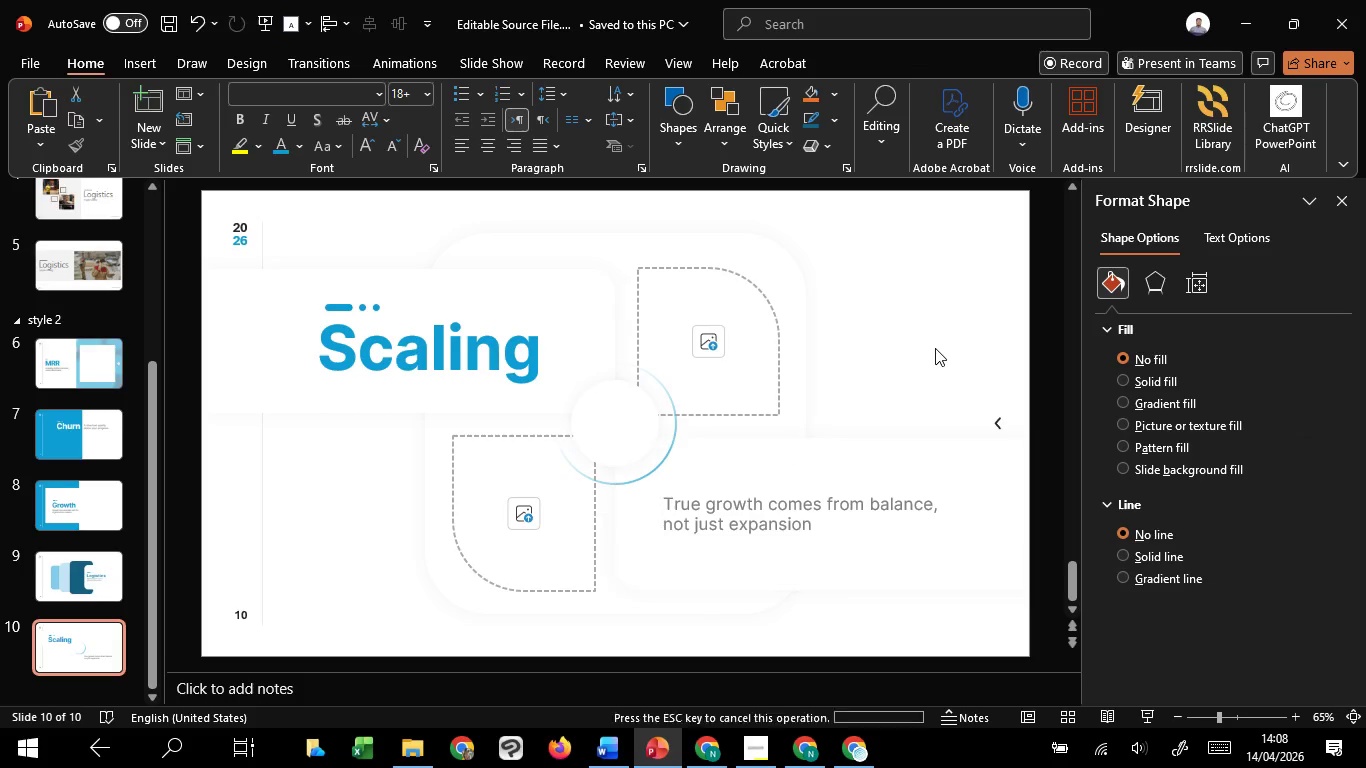 
left_click([935, 348])
 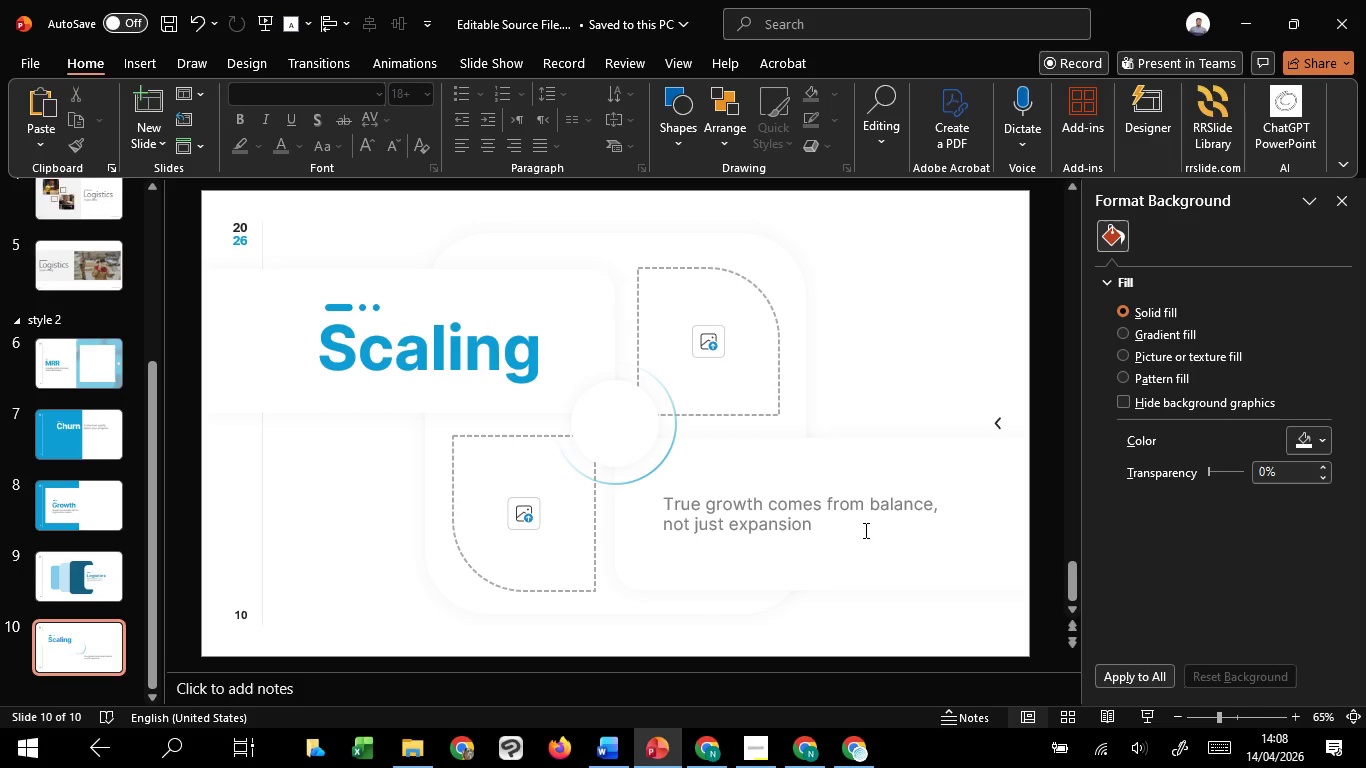 
left_click([864, 530])
 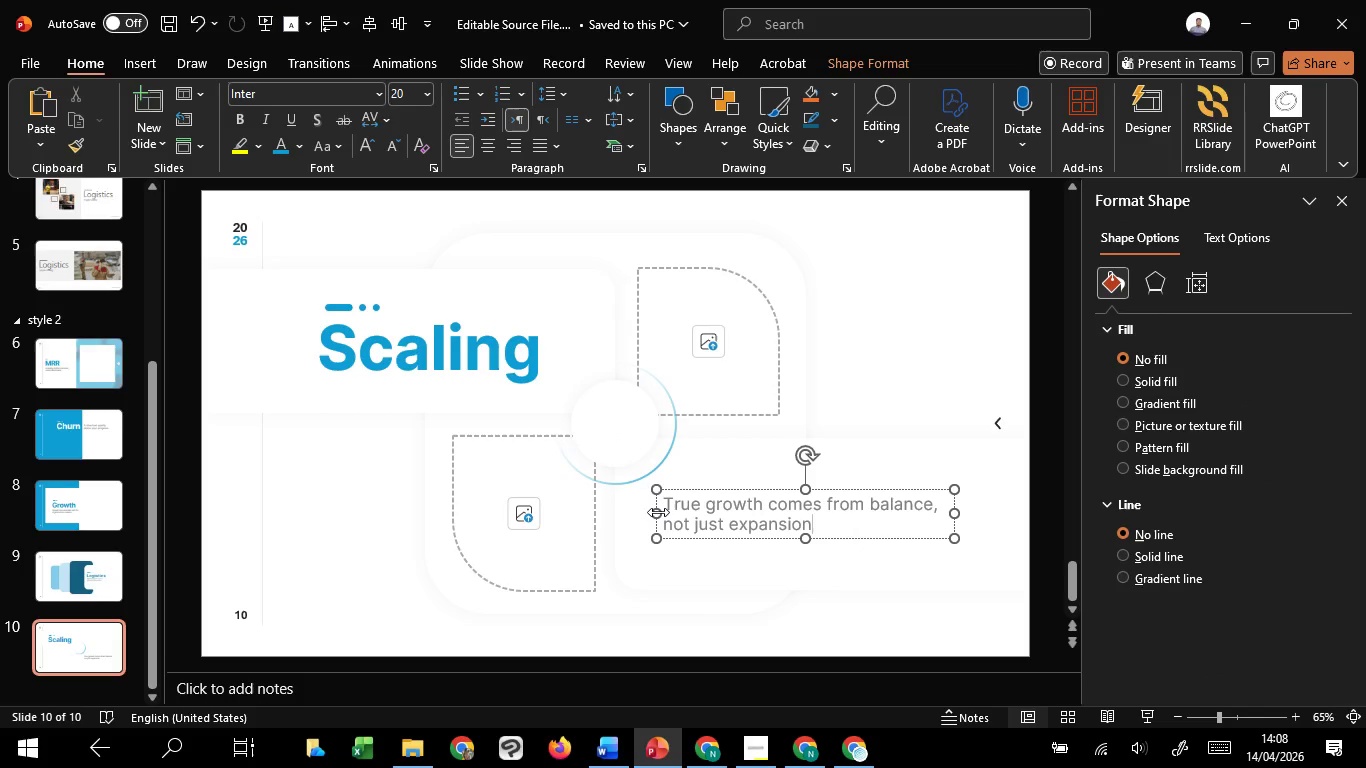 
left_click_drag(start_coordinate=[658, 512], to_coordinate=[685, 511])
 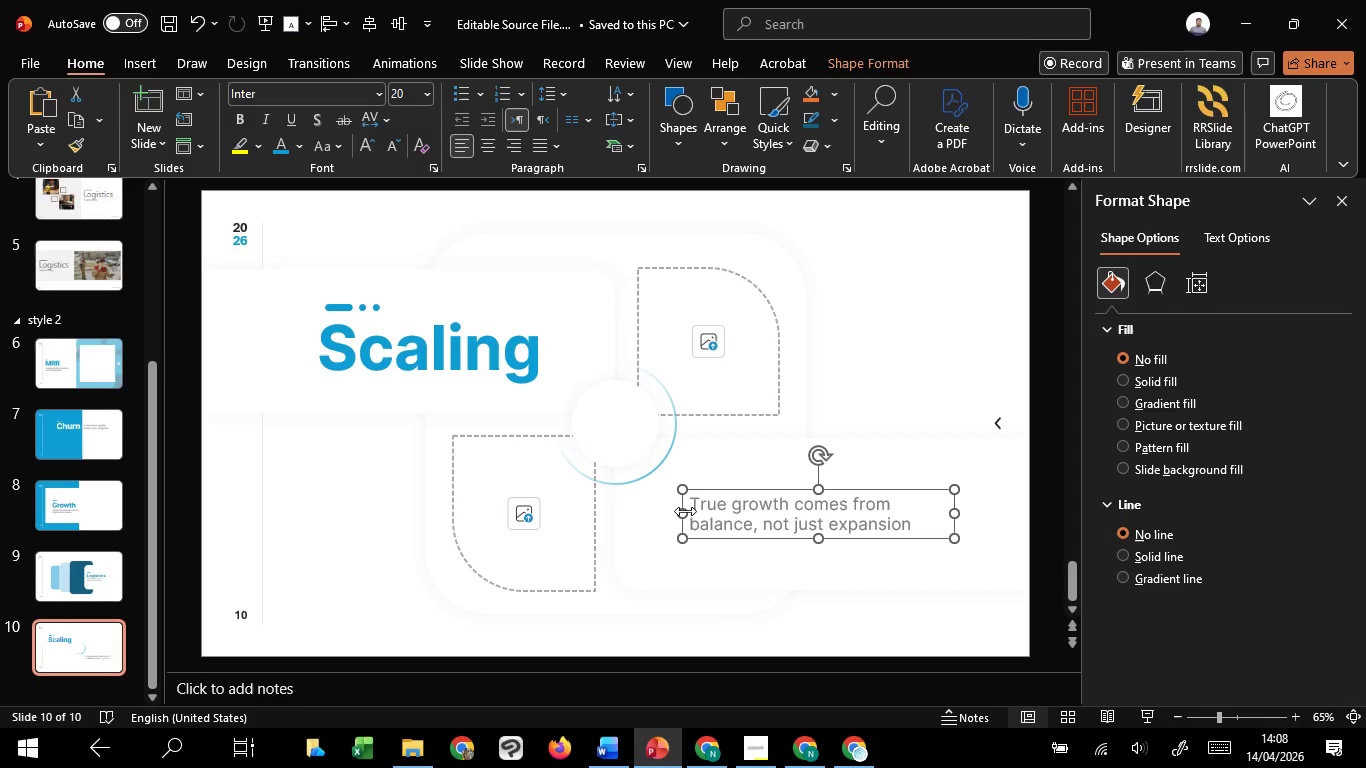 
key(Control+Z)
 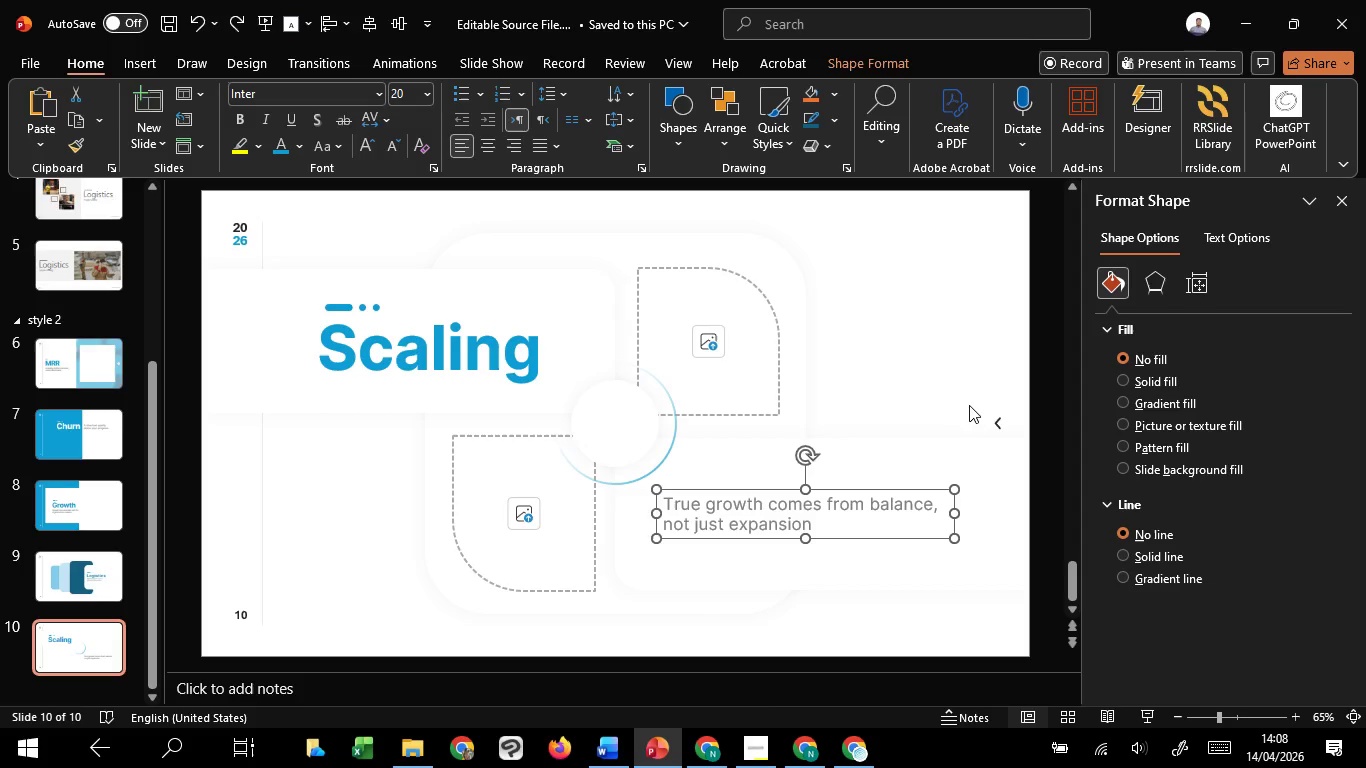 
left_click([974, 396])
 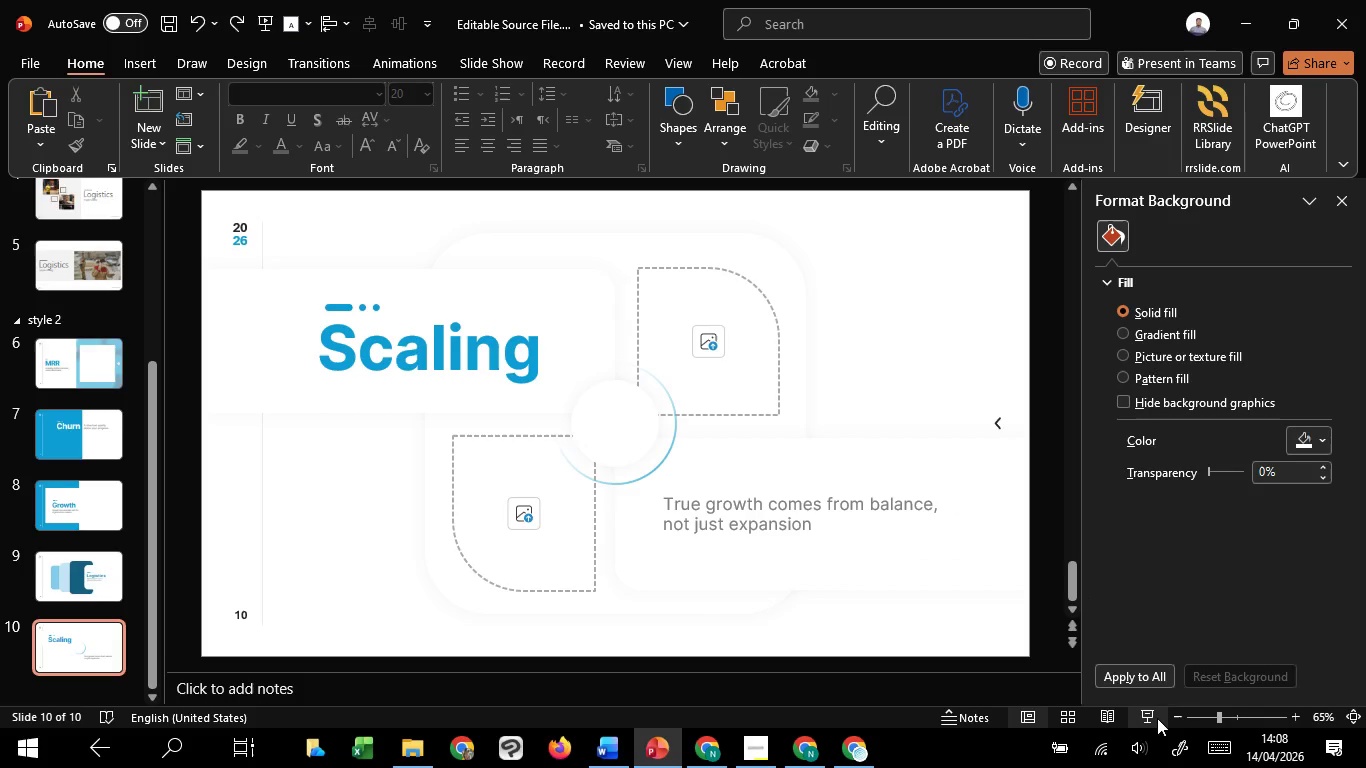 
left_click([1157, 719])
 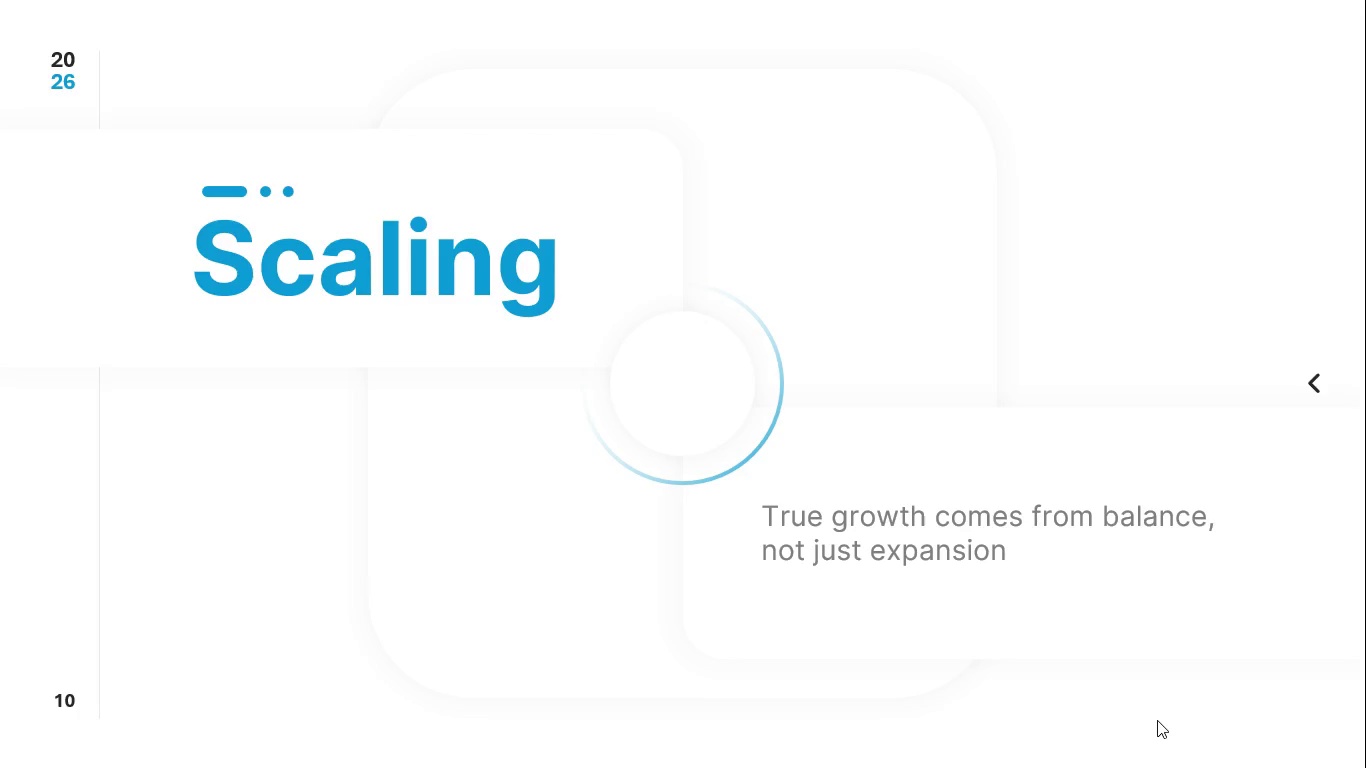 
key(Escape)
 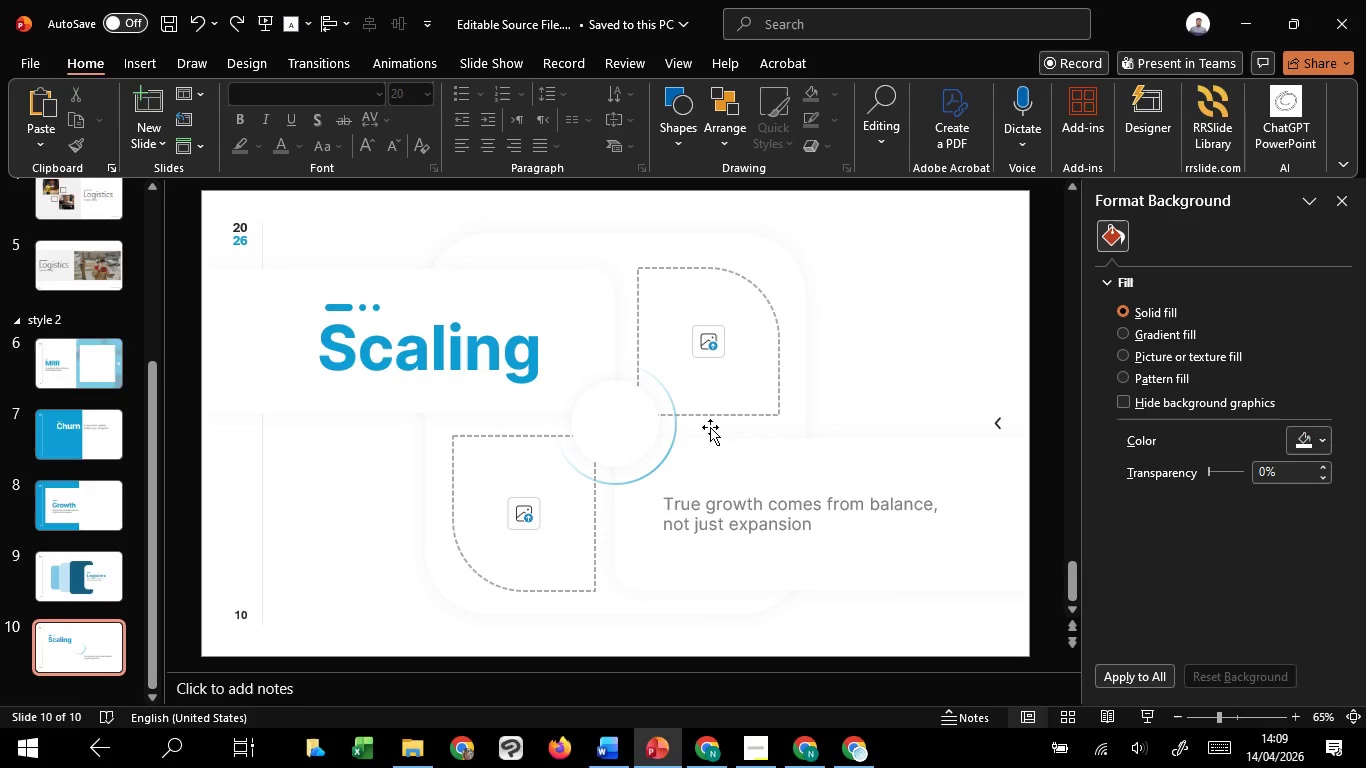 
hold_key(key=ControlLeft, duration=1.52)
scroll: coordinate [639, 441], scroll_direction: down, amount: 1.0
 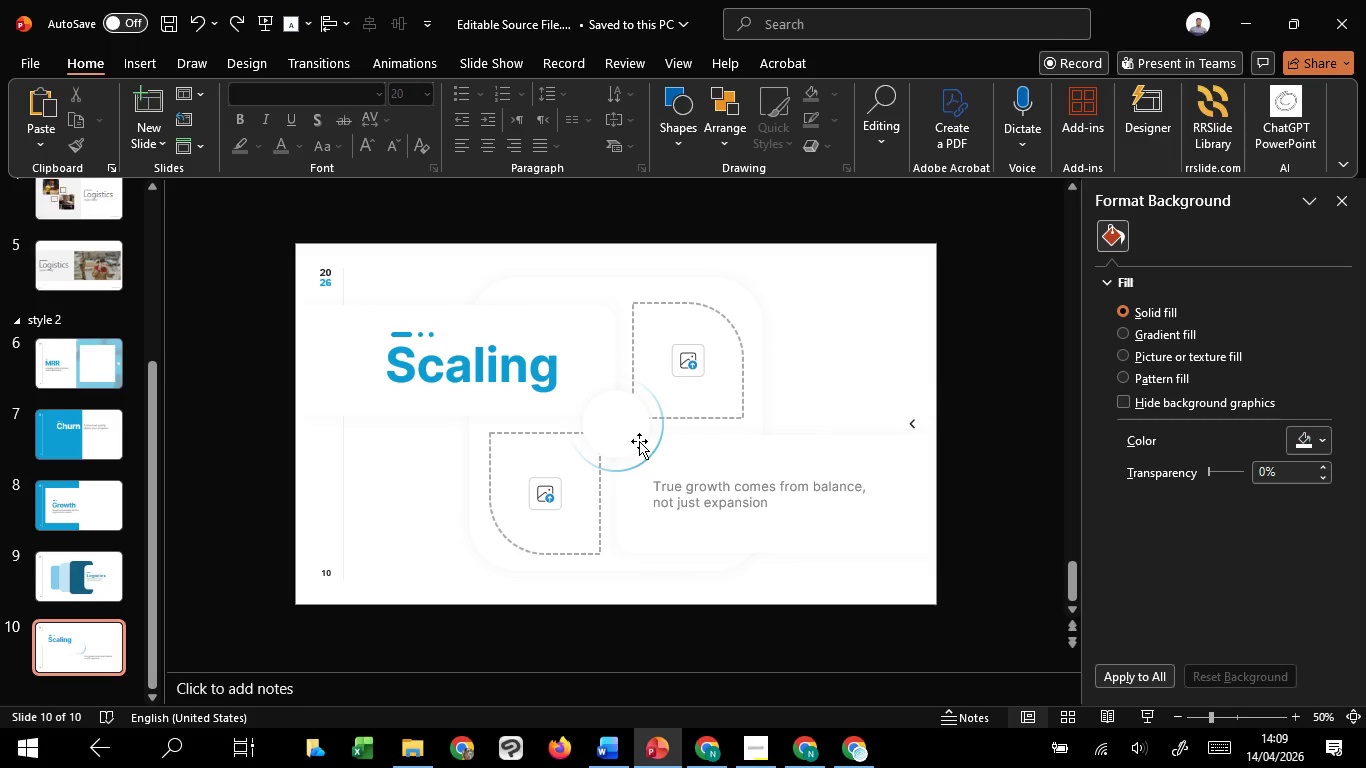 
scroll: coordinate [639, 441], scroll_direction: up, amount: 2.0
 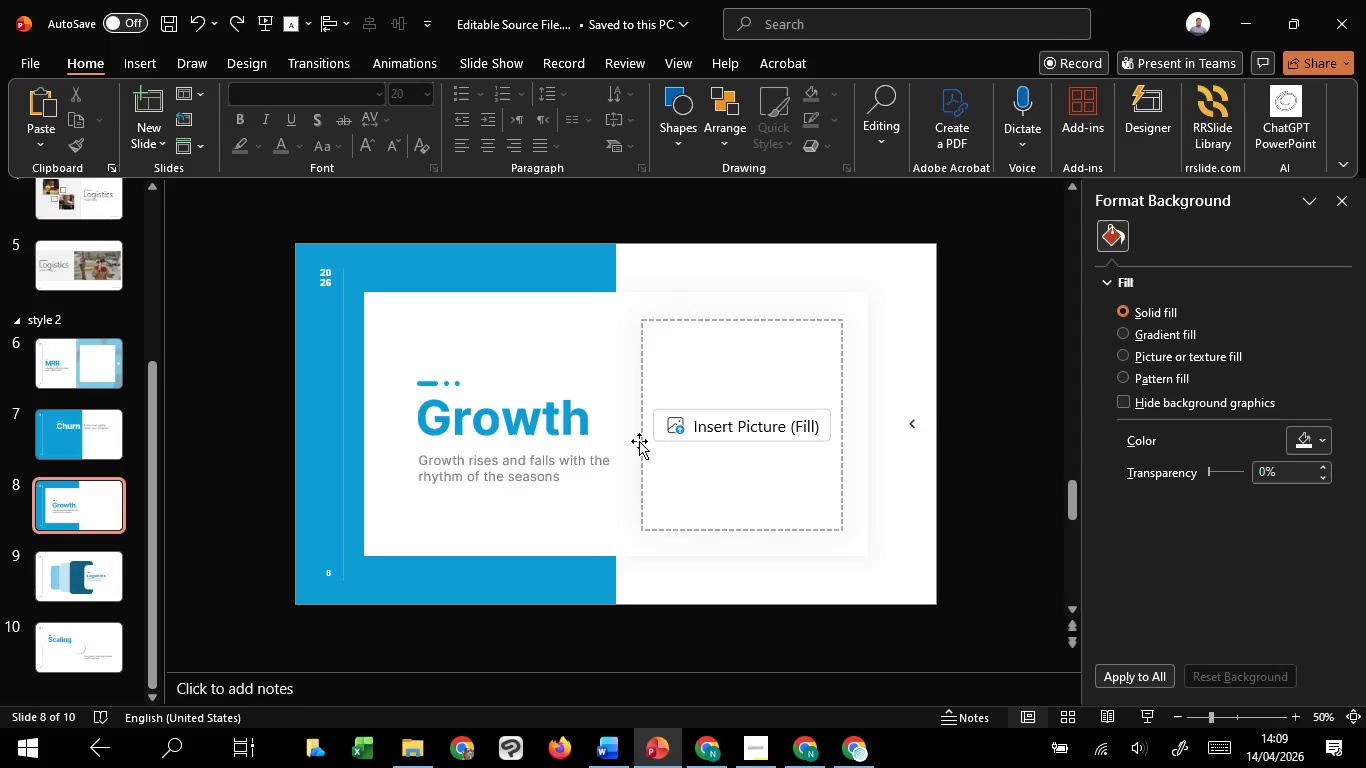 
scroll: coordinate [556, 428], scroll_direction: down, amount: 2.0
 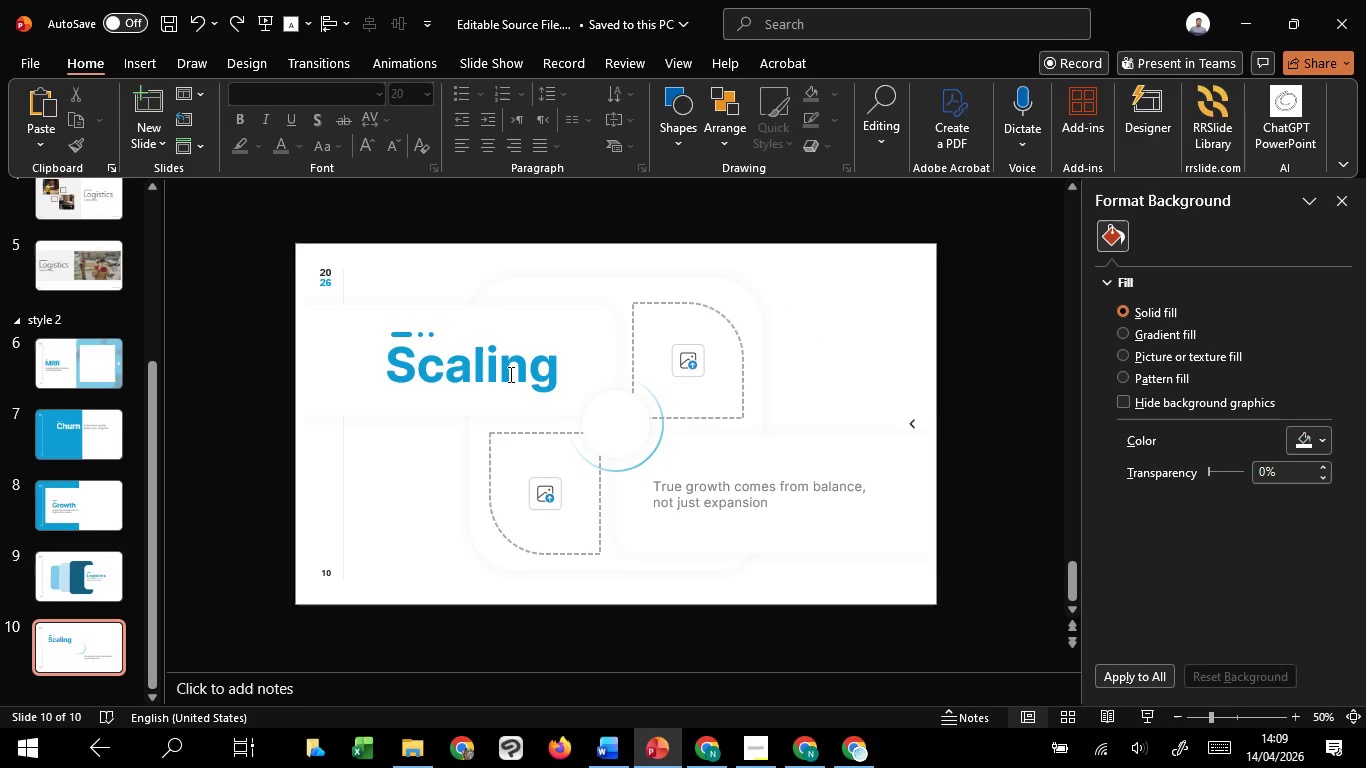 
left_click([509, 374])
 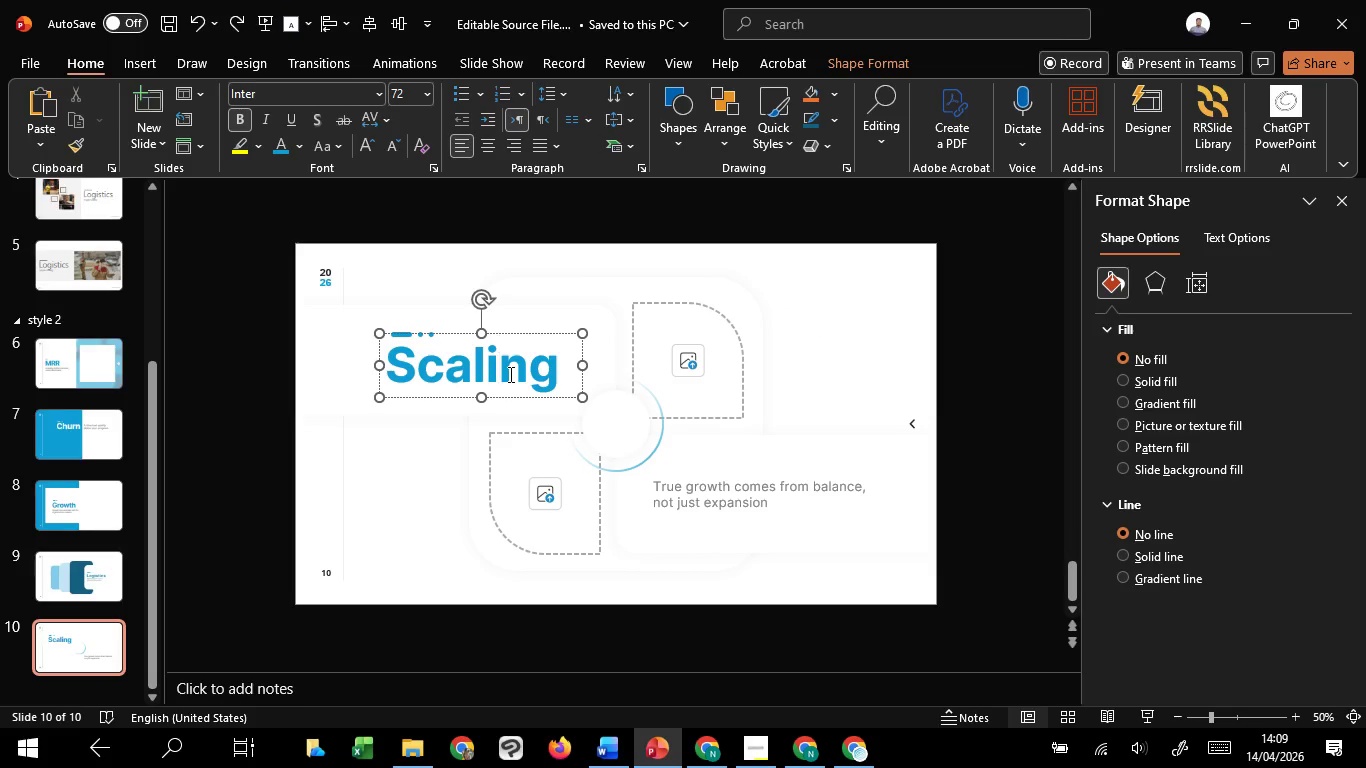 
key(Control+A)
 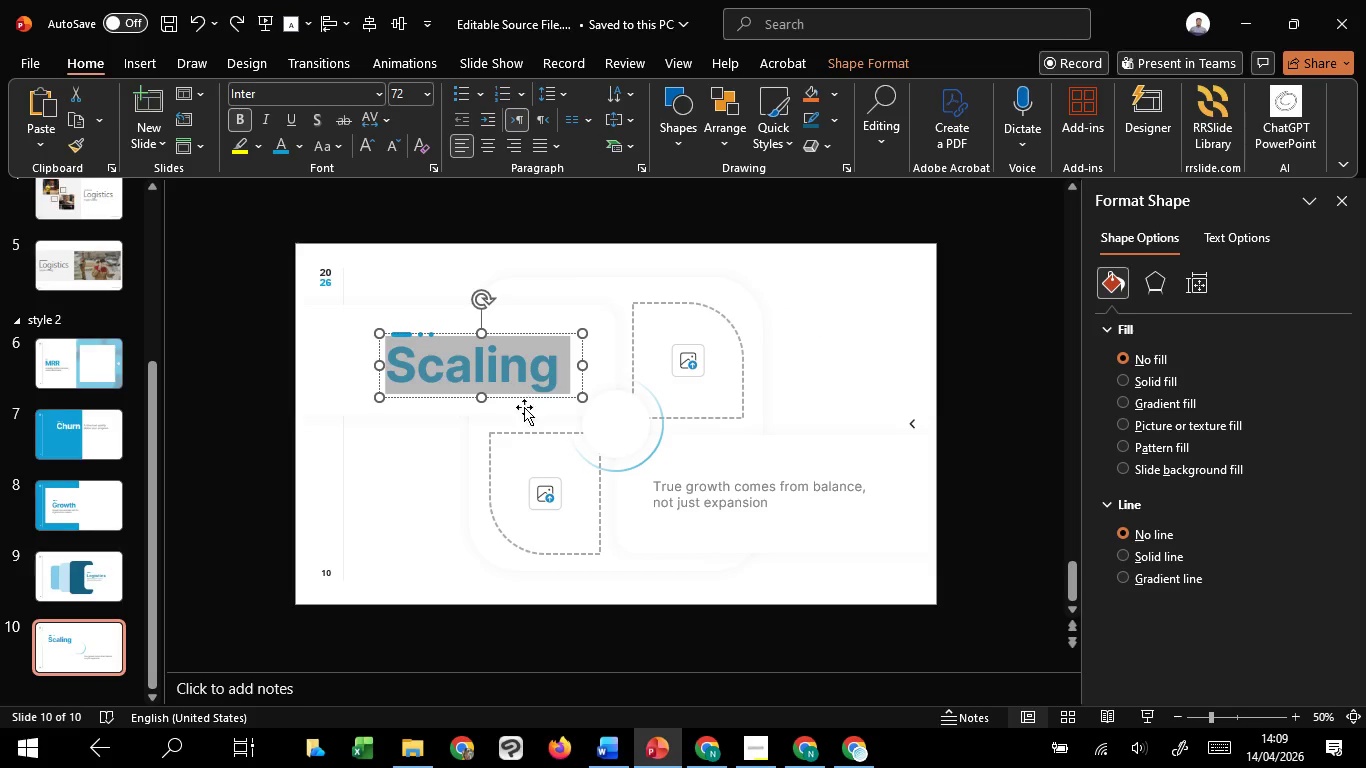 
key(Control+C)
 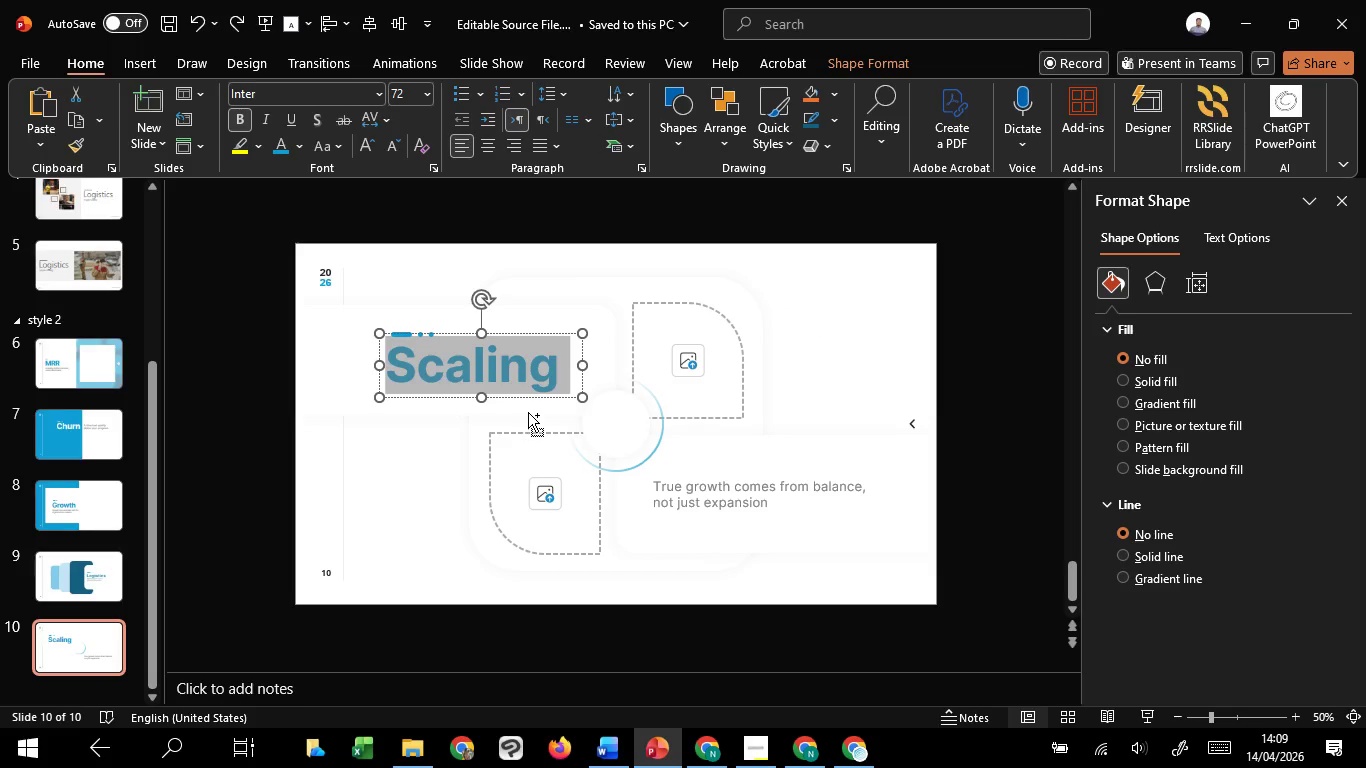 
key(Control+C)
 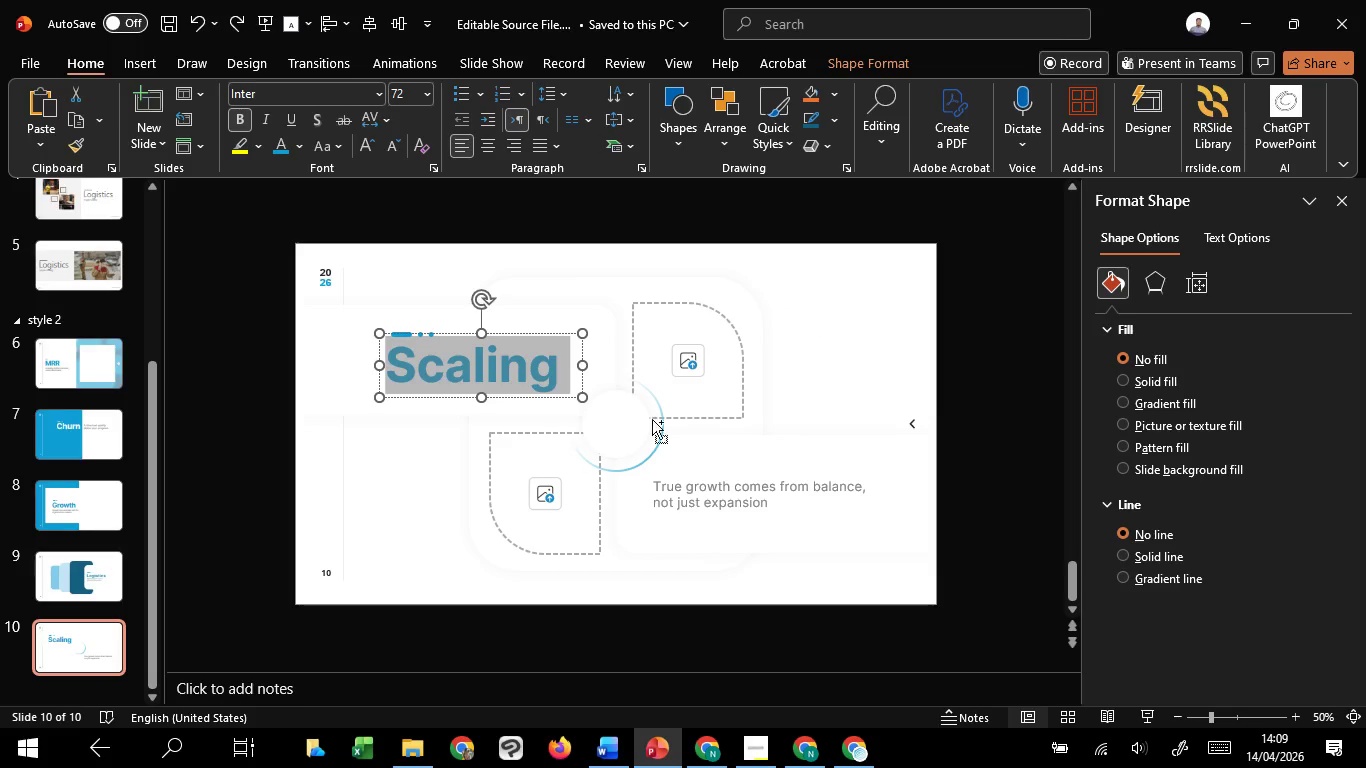 
key(Control+C)
 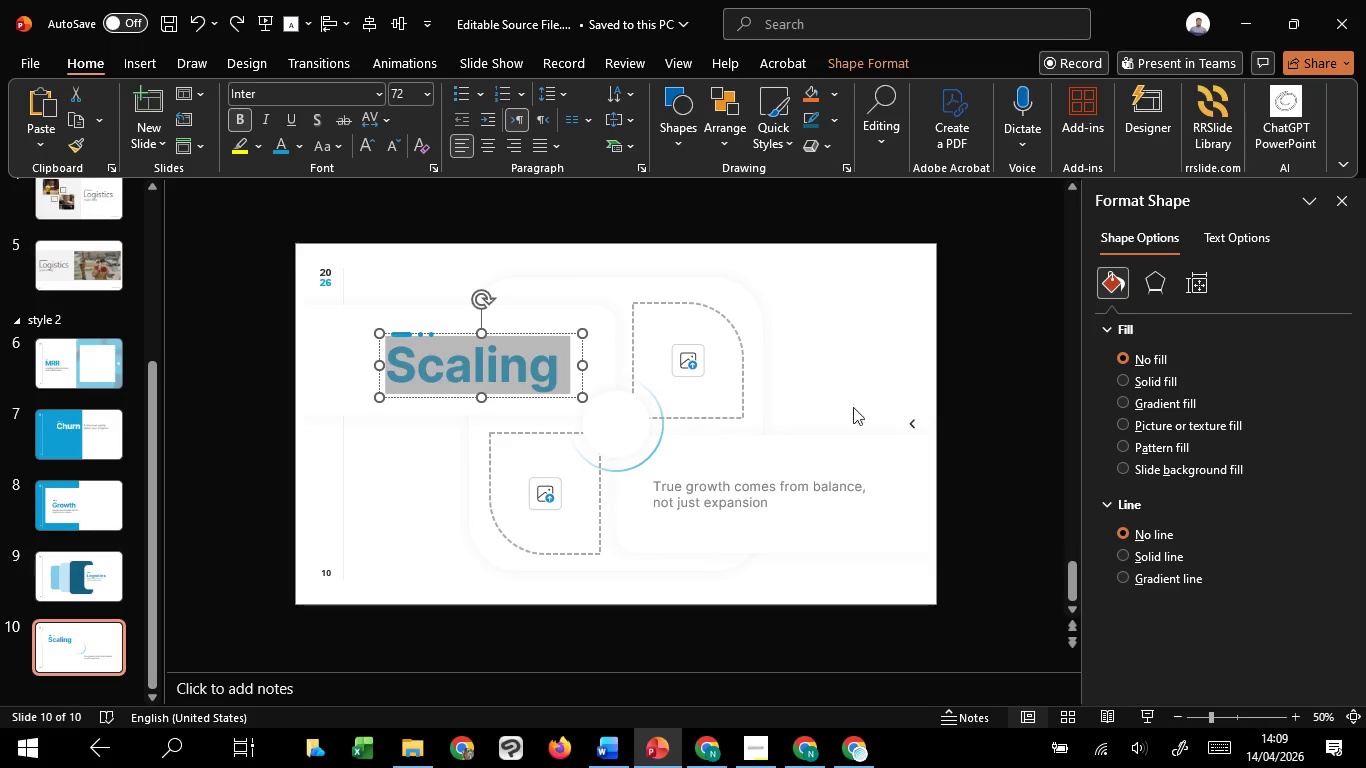 
key(Control+C)
 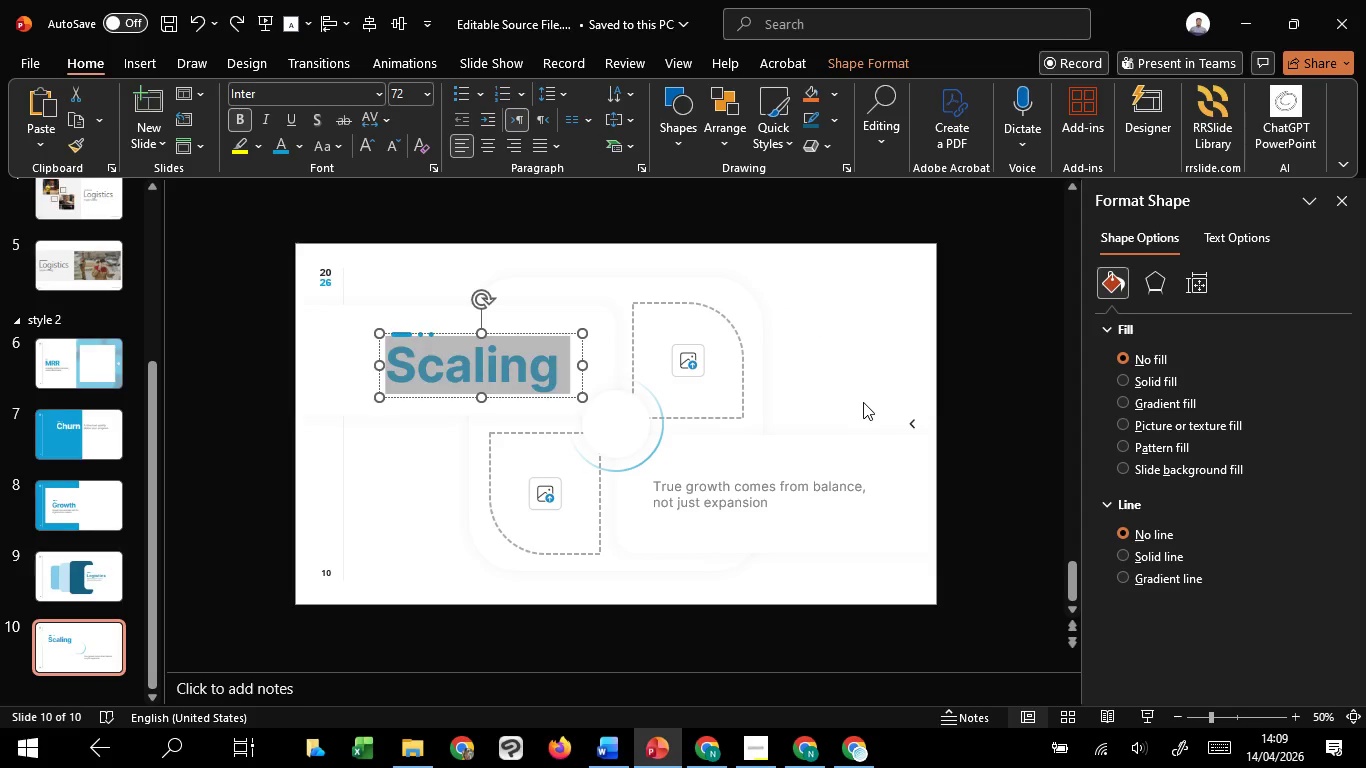 
left_click([863, 402])
 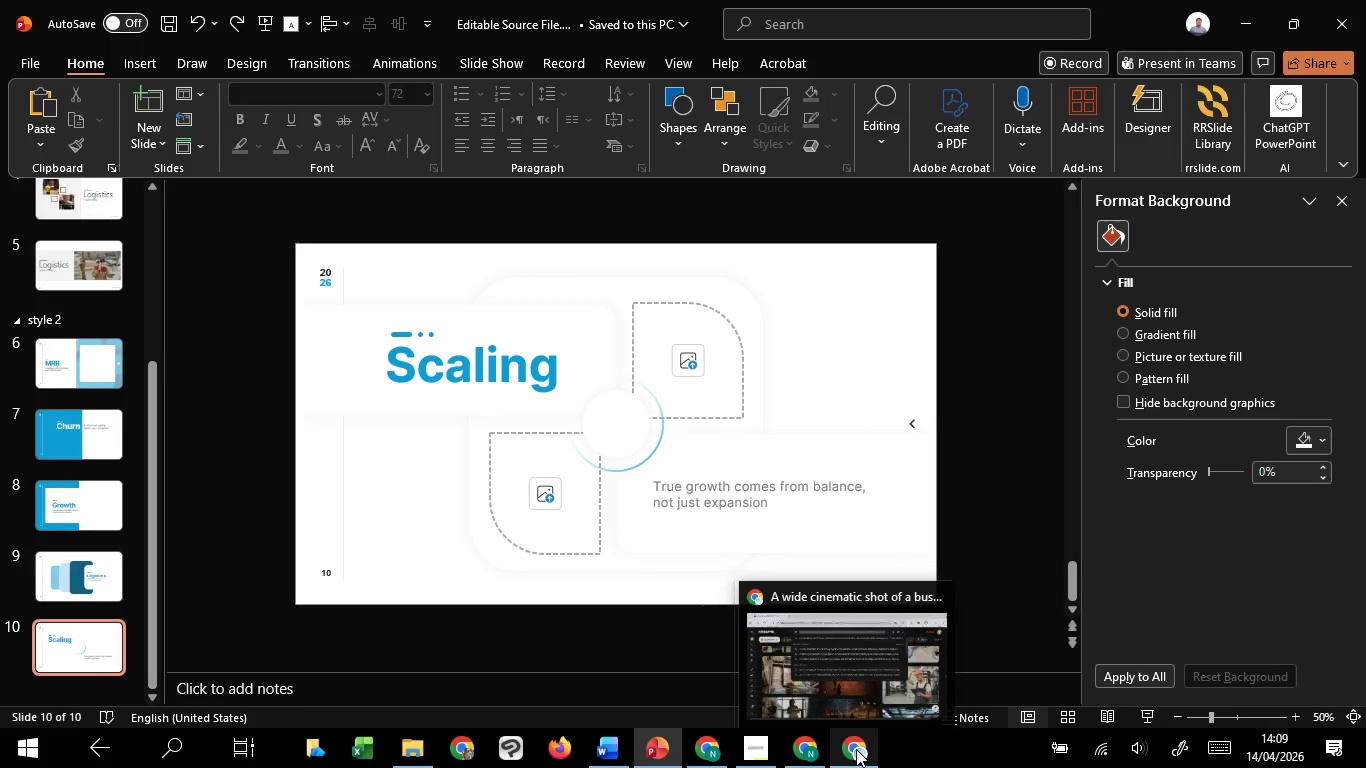 
left_click([869, 641])
 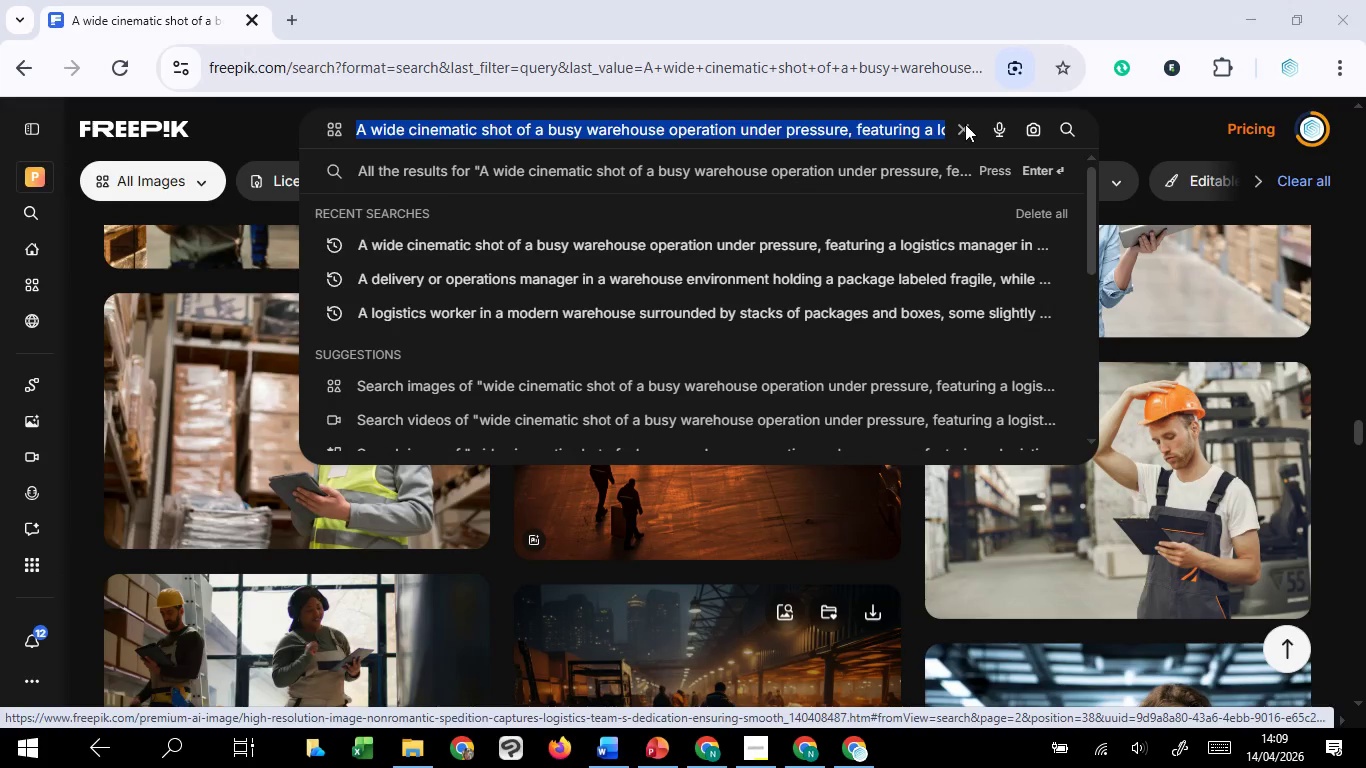 
left_click([965, 124])
 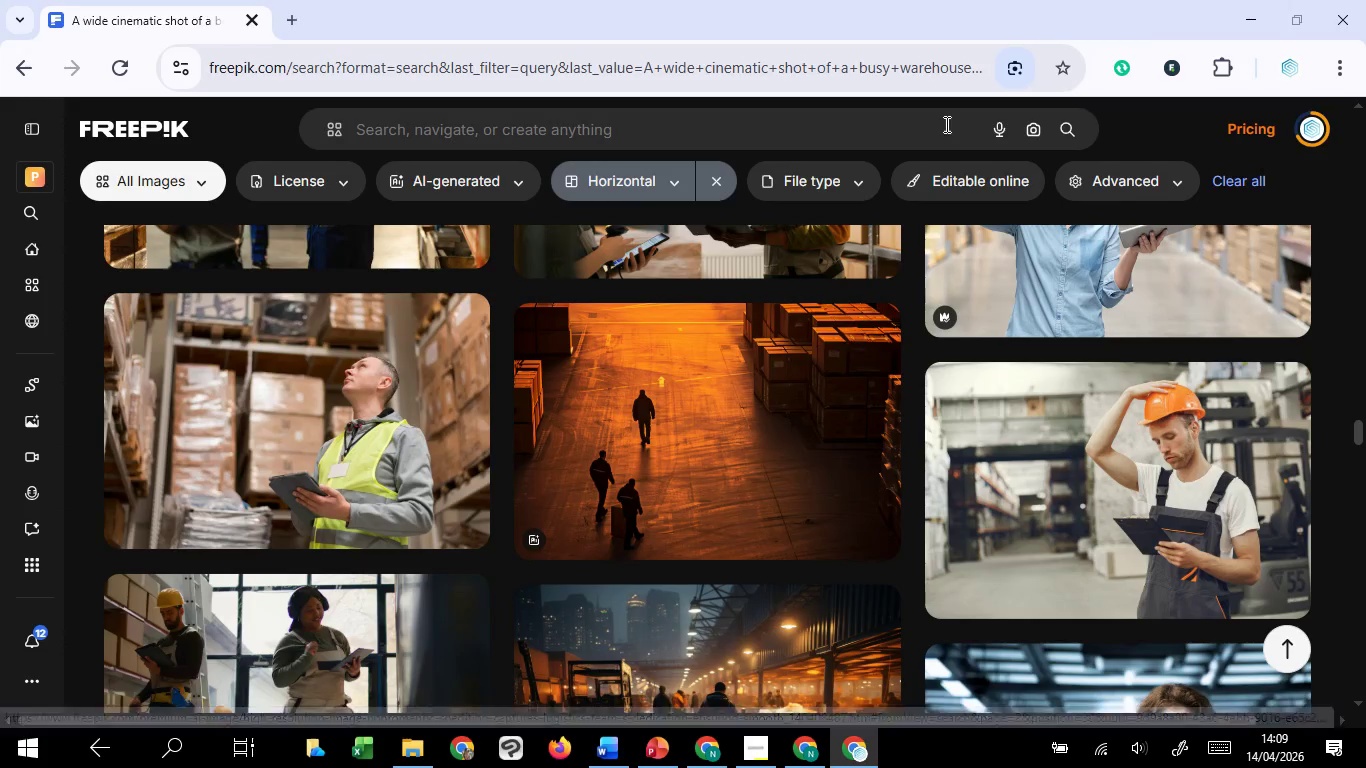 
left_click([842, 124])
 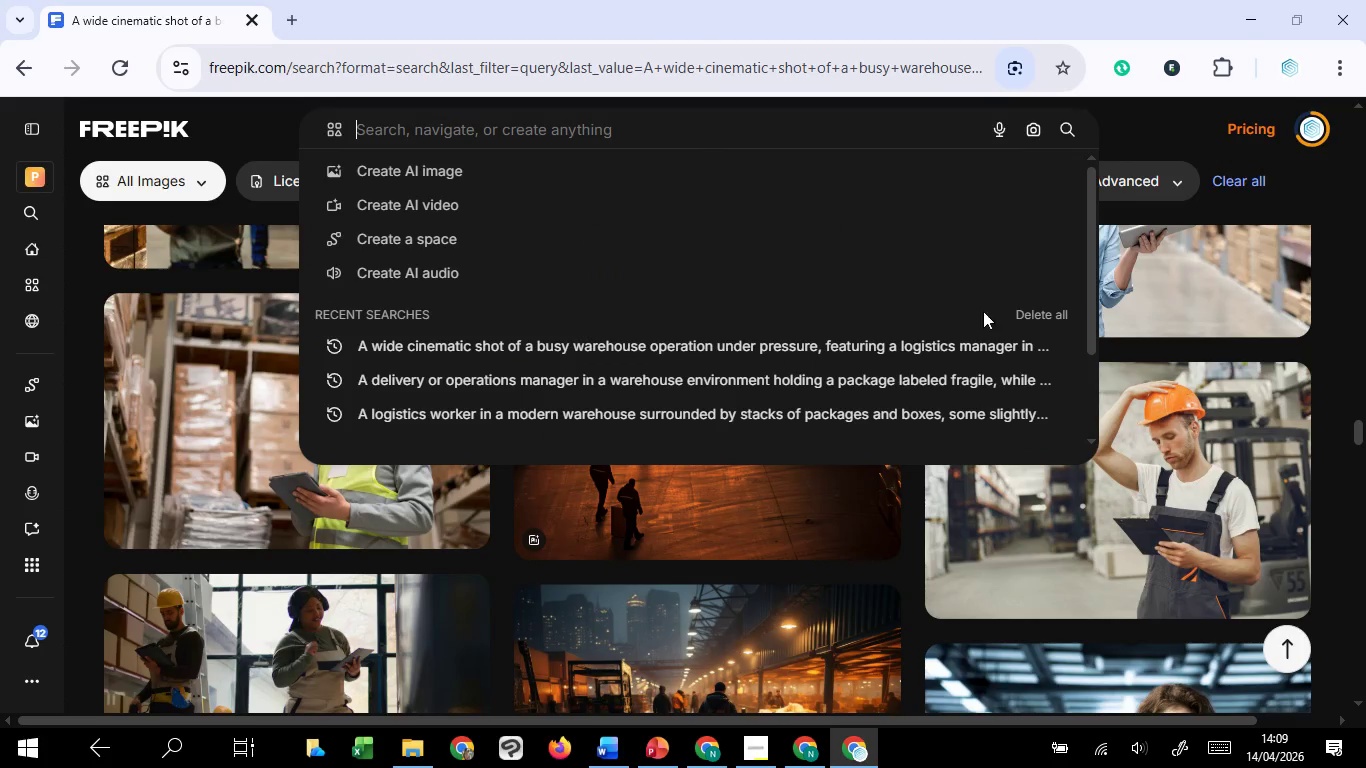 
left_click([1028, 317])
 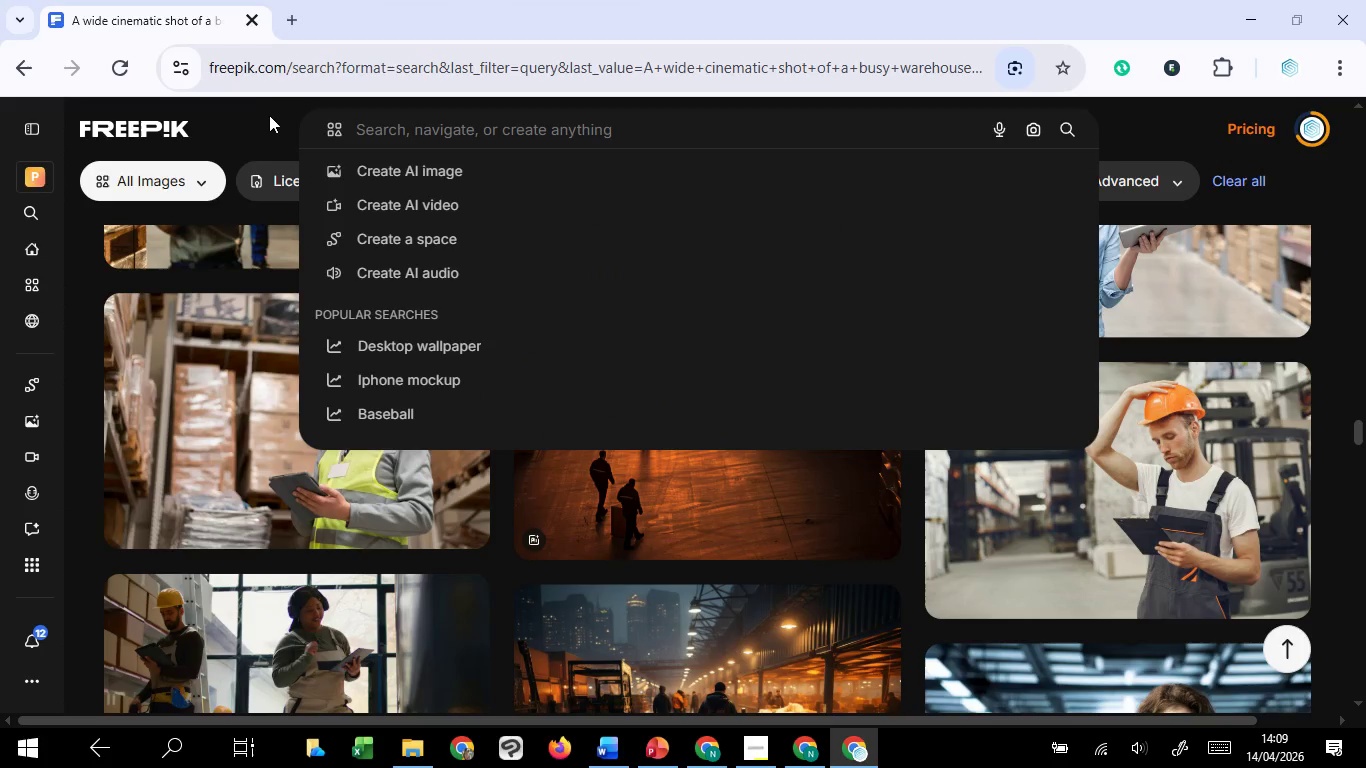 
left_click([271, 116])
 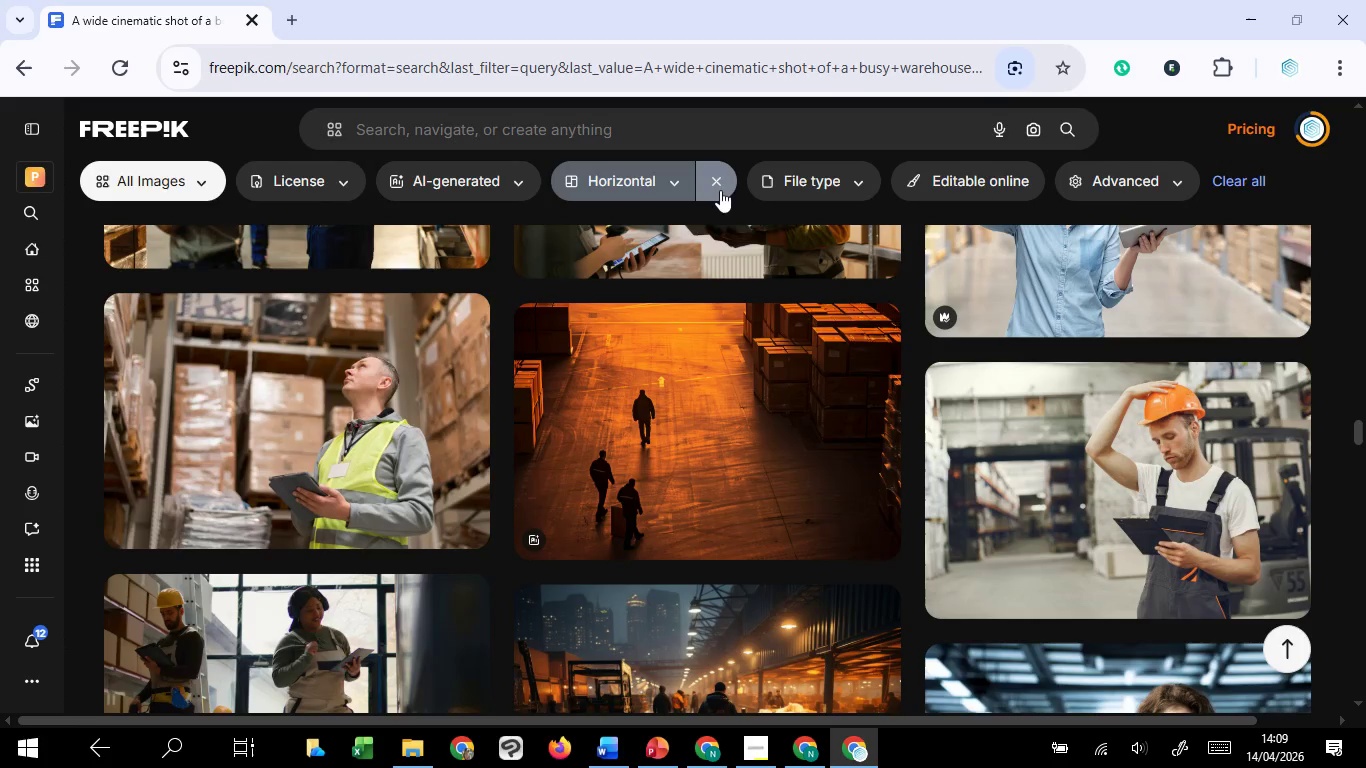 
left_click([729, 186])
 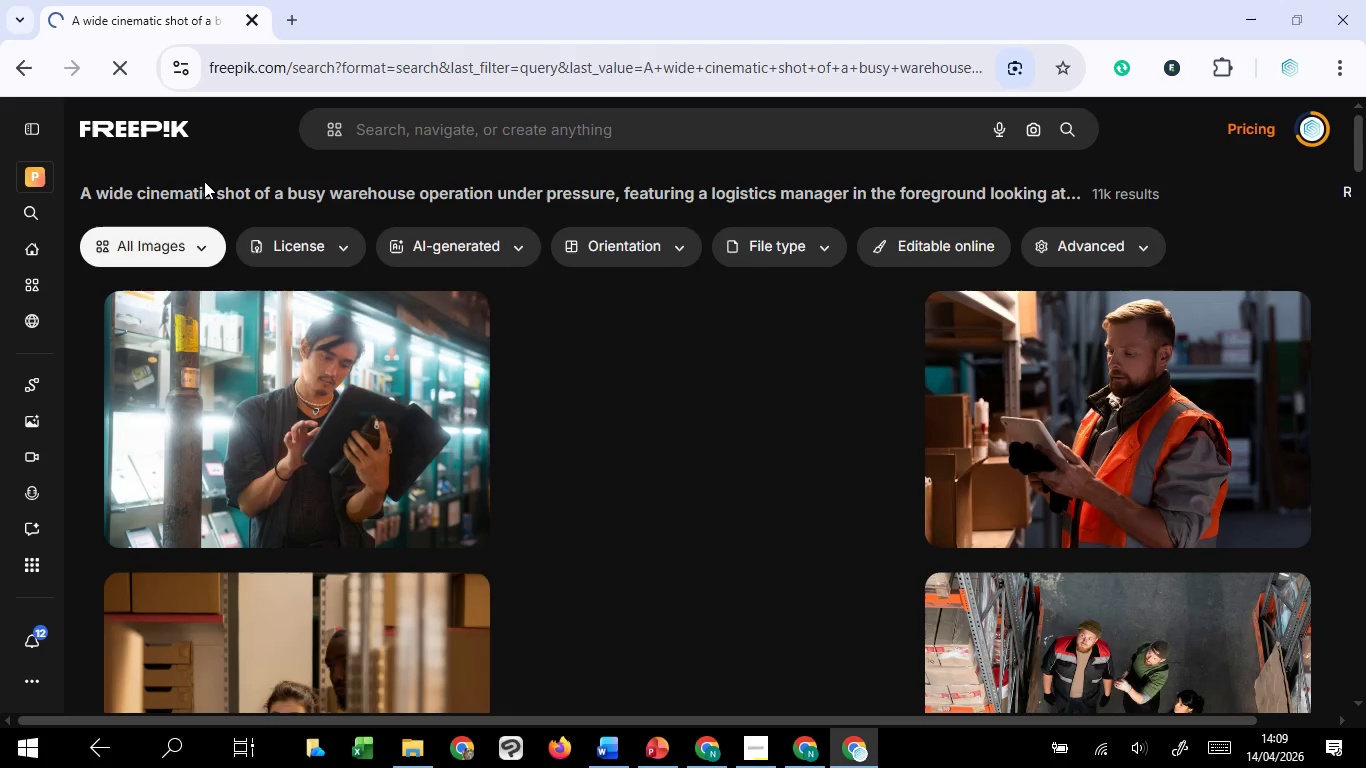 
left_click([426, 119])
 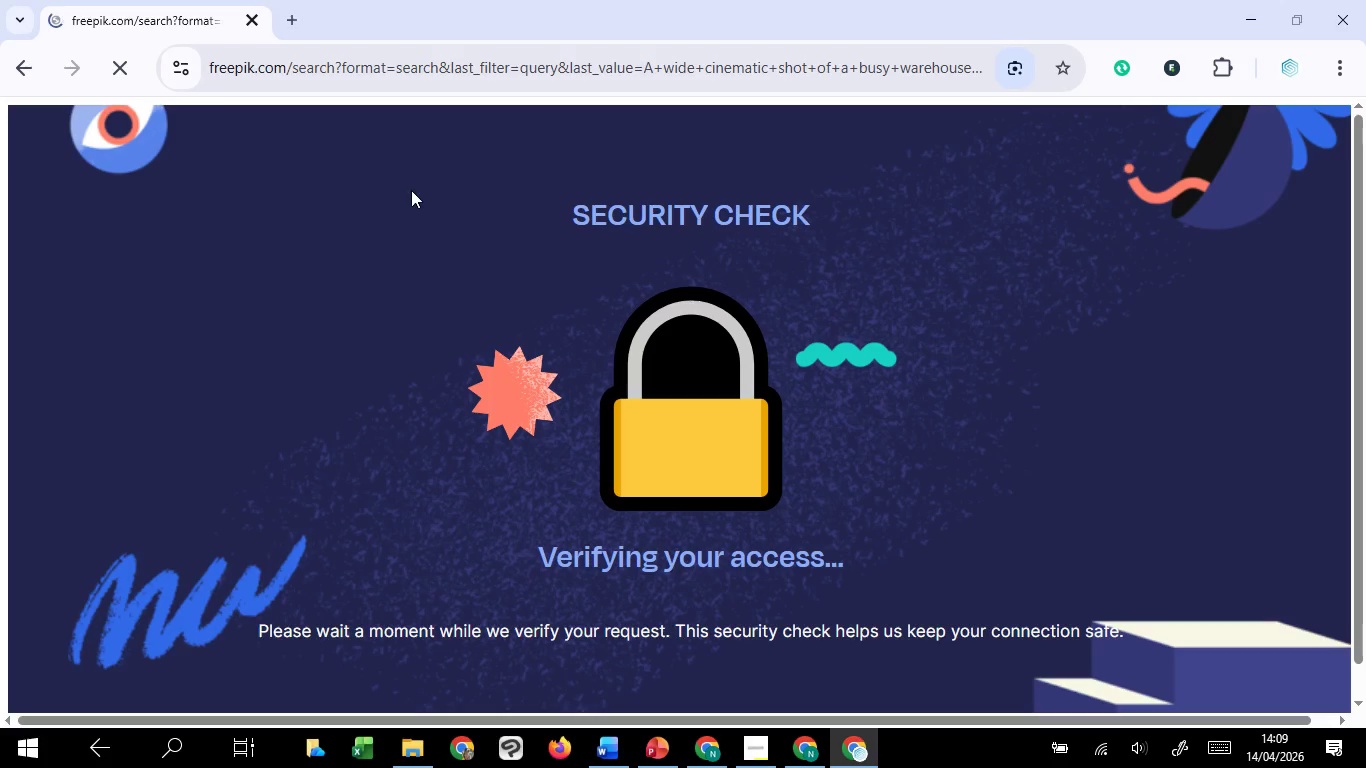 
mouse_move([474, 229])
 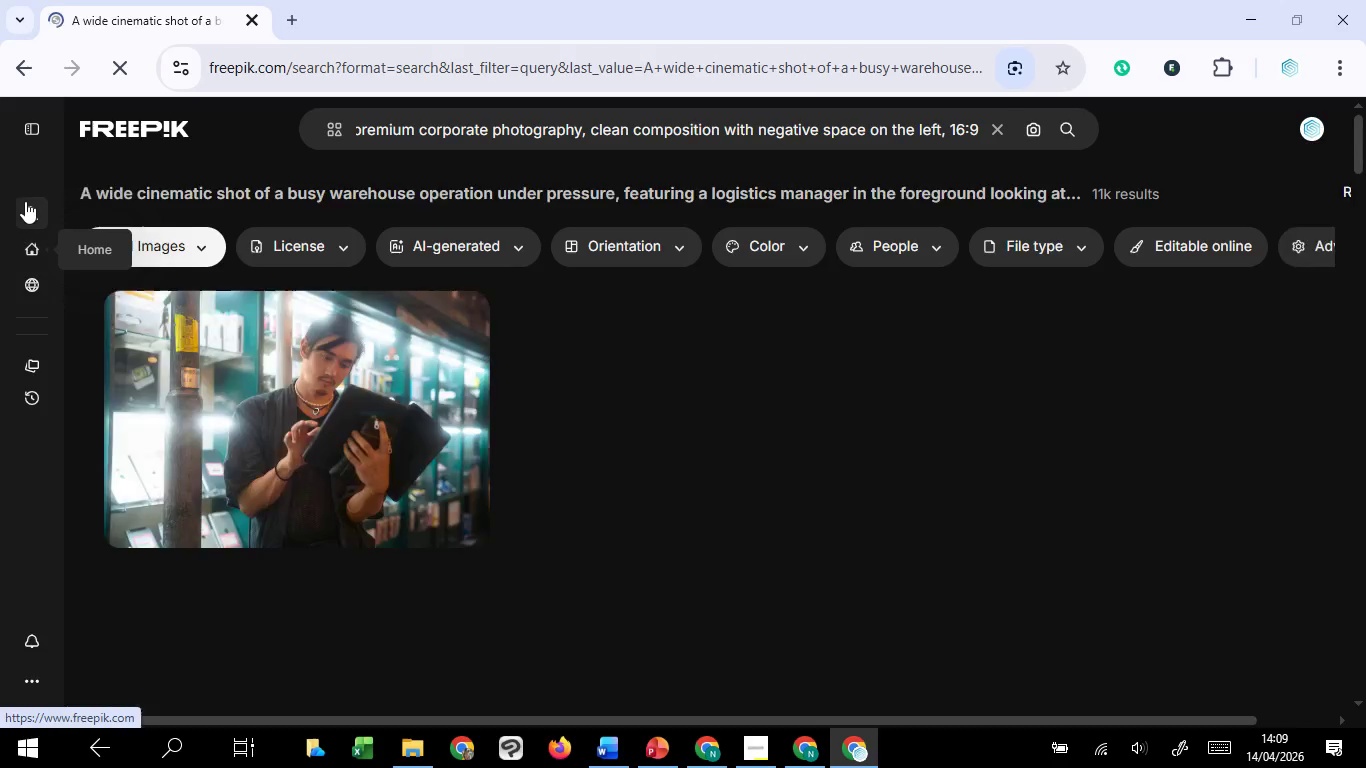 
left_click([28, 202])
 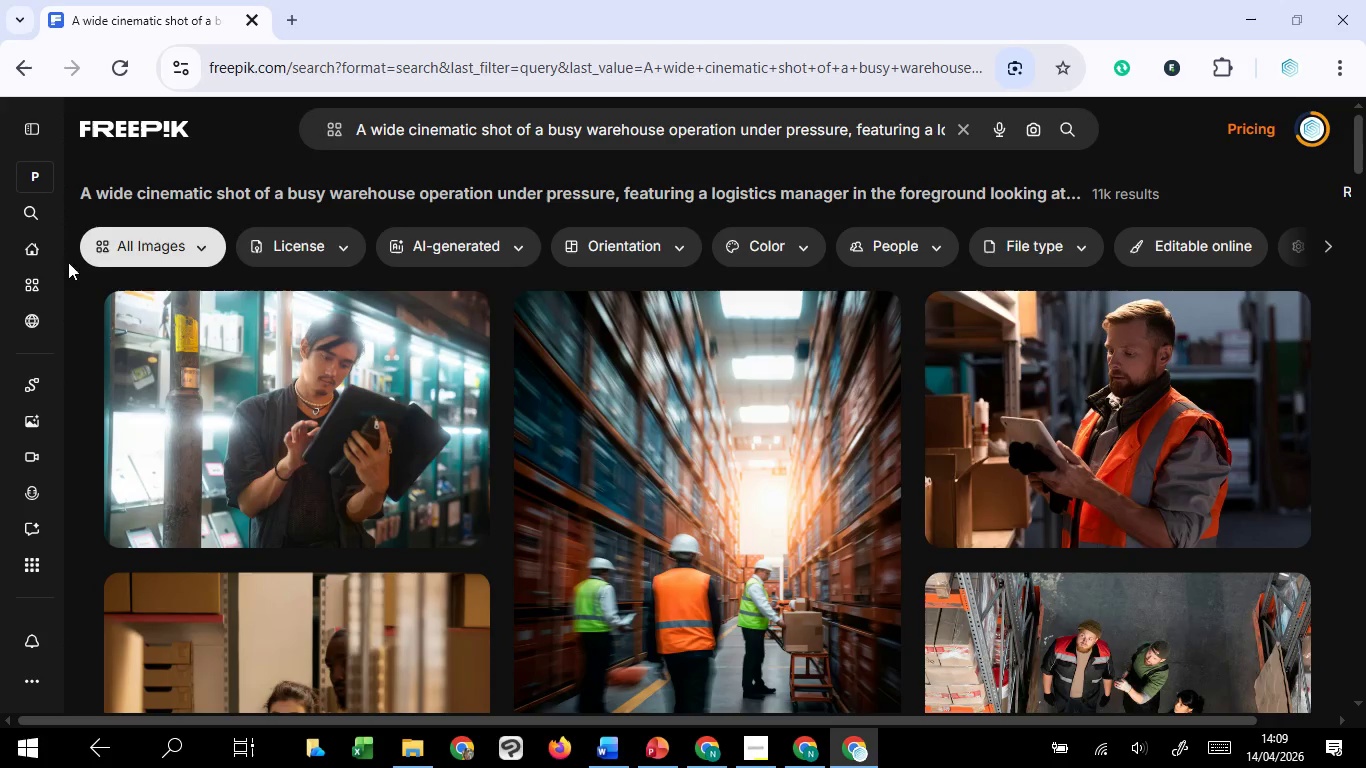 
left_click([18, 207])
 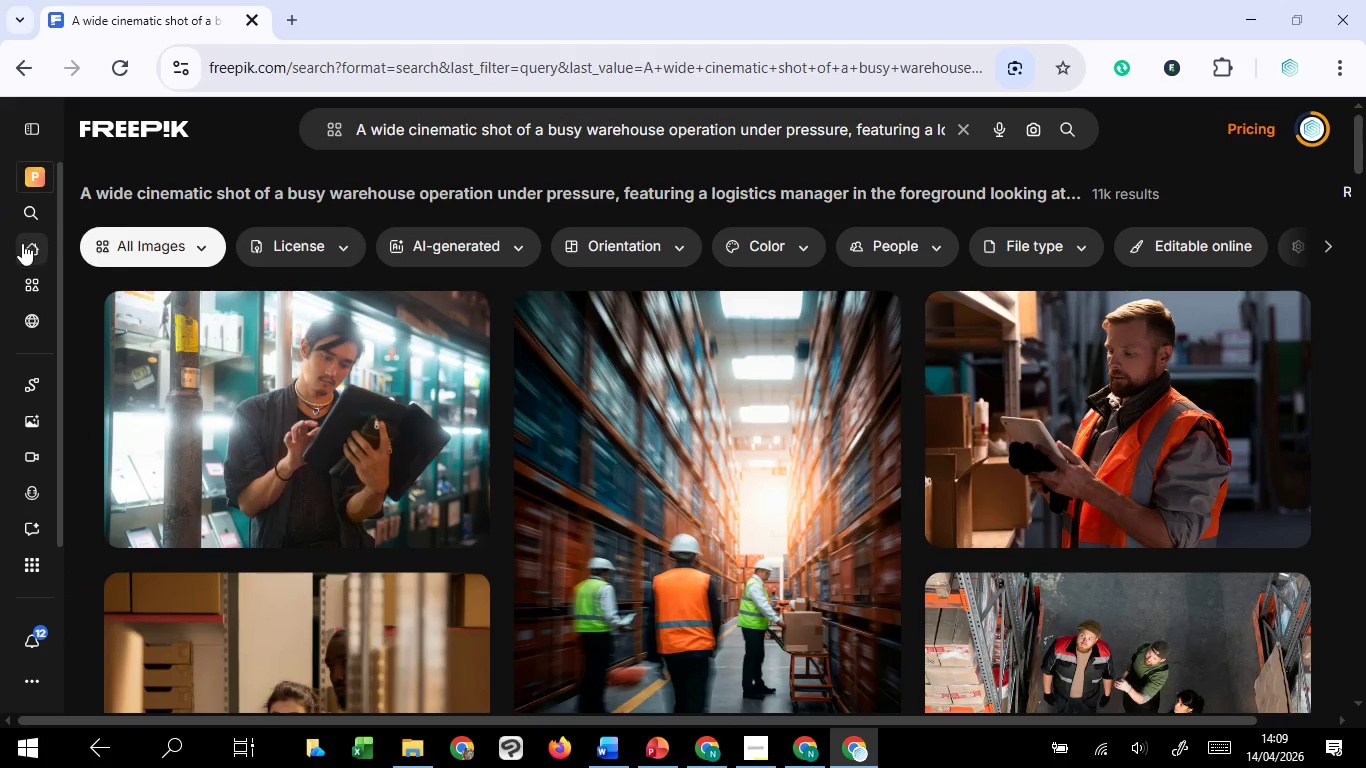 
left_click([25, 248])
 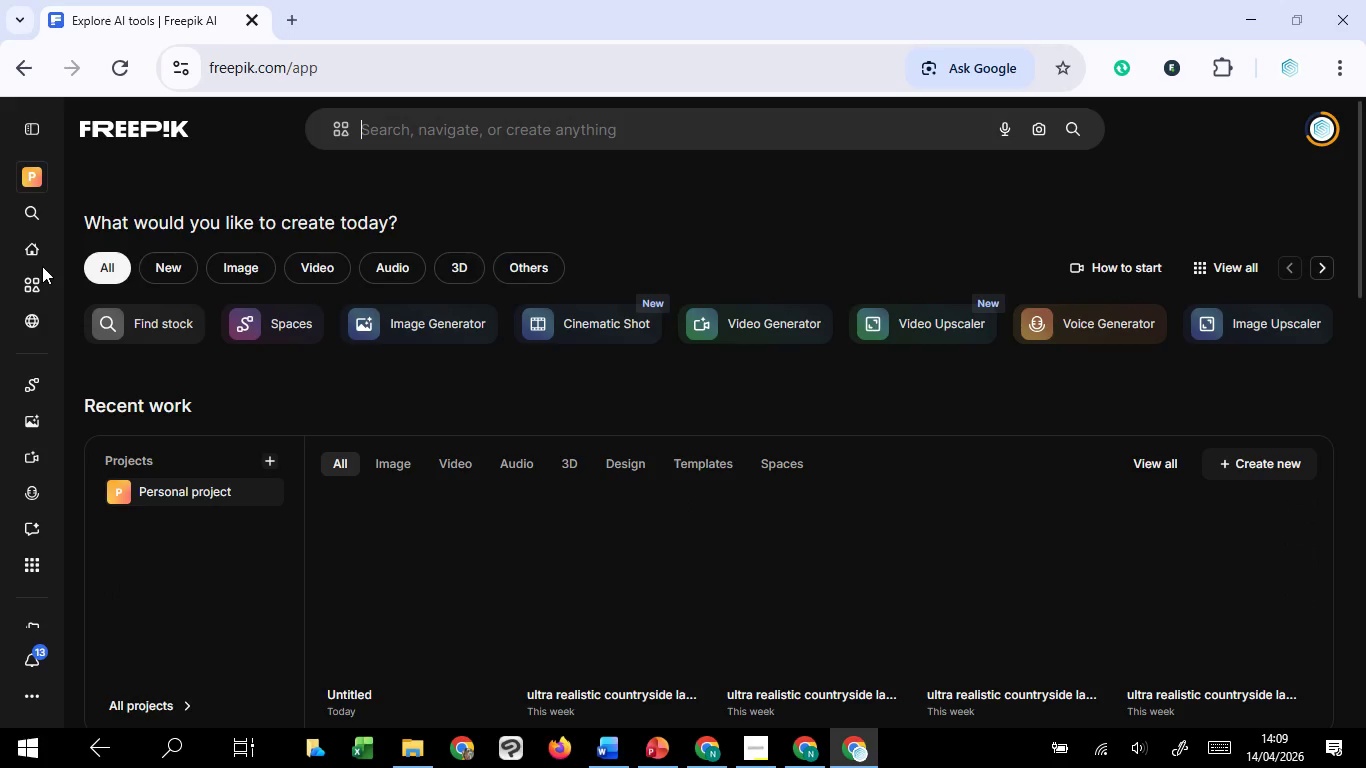 
wait(18.48)
 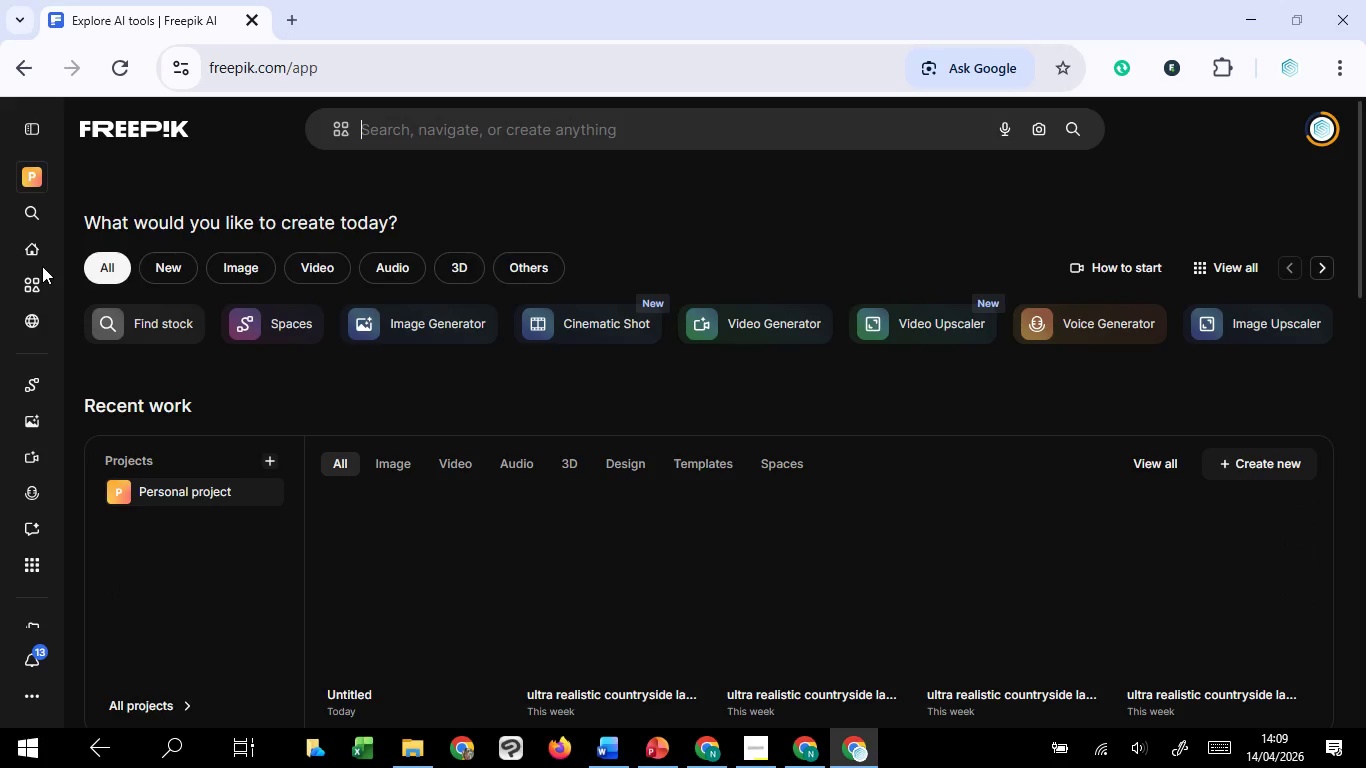 
left_click([397, 131])
 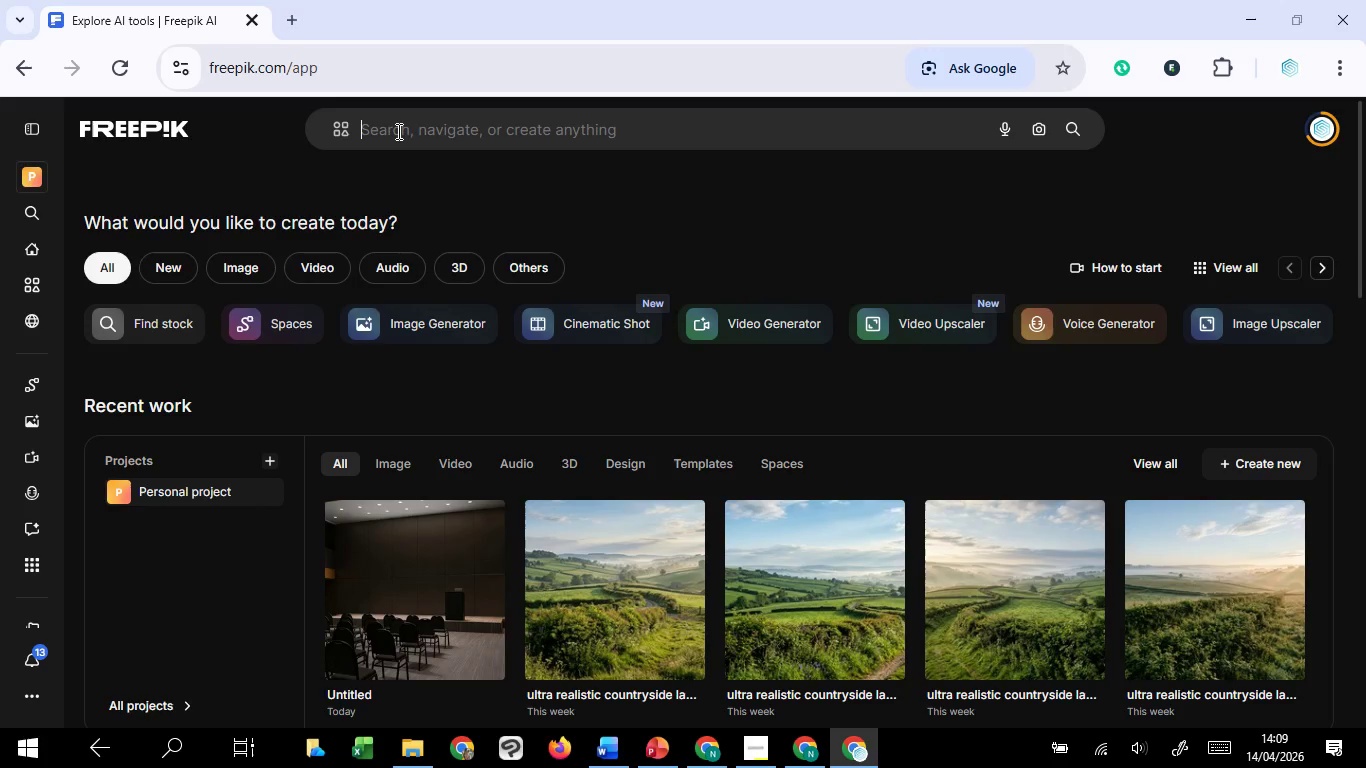 
double_click([397, 131])
 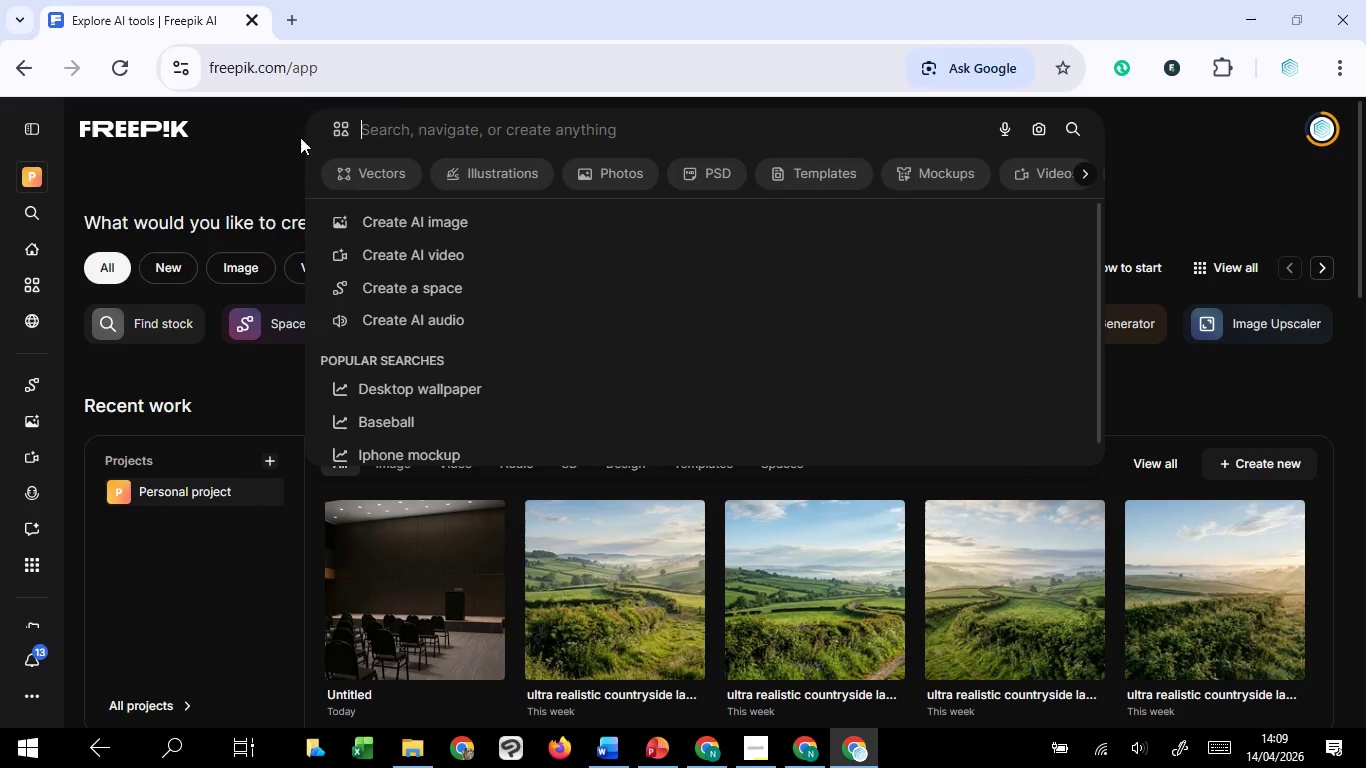 
key(Control+V)
 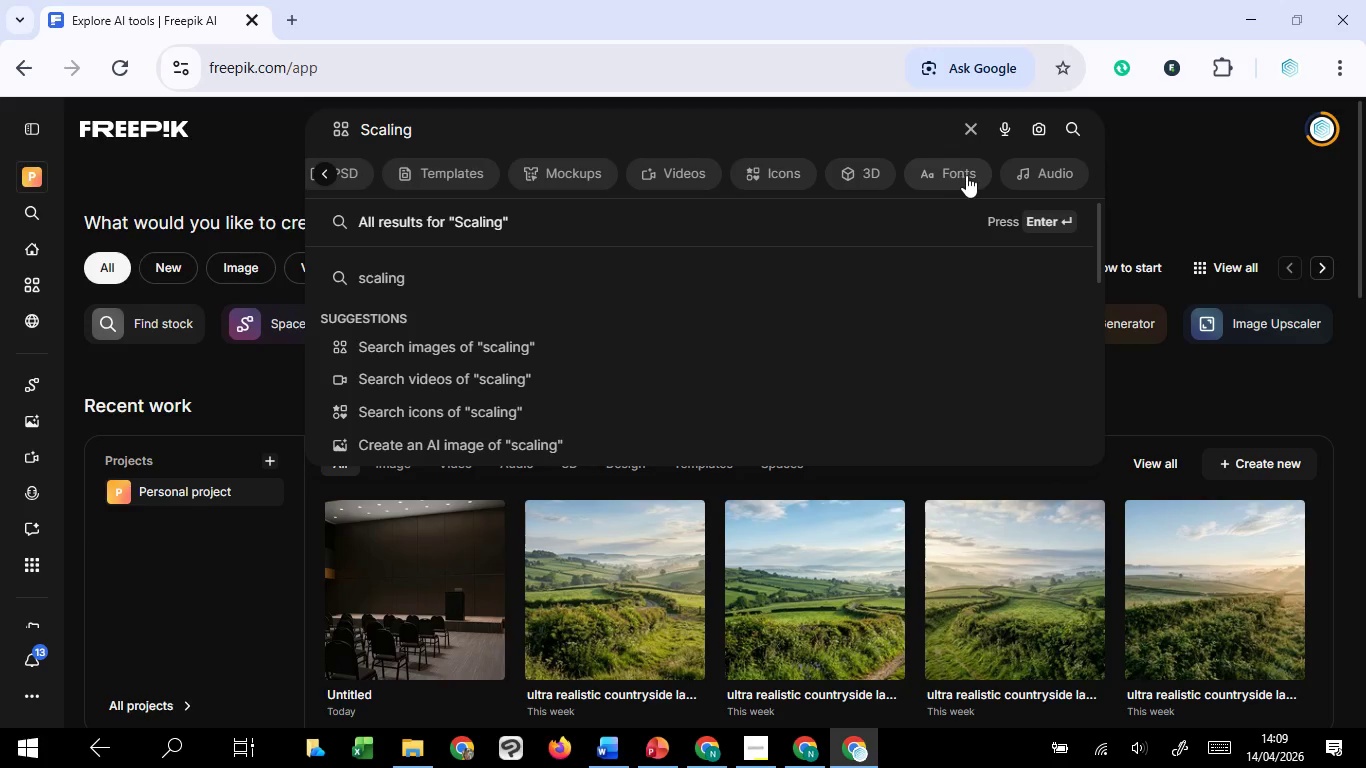 
wait(5.53)
 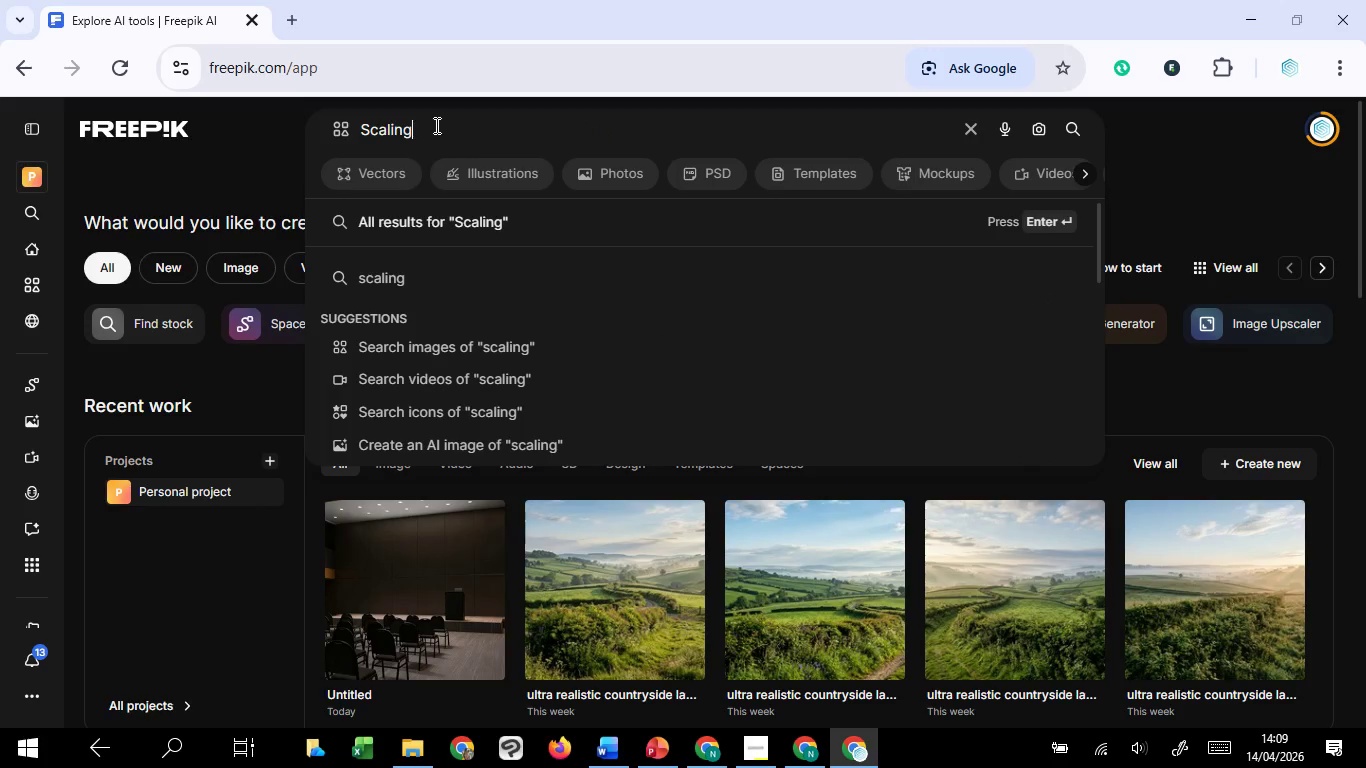 
left_click([798, 175])
 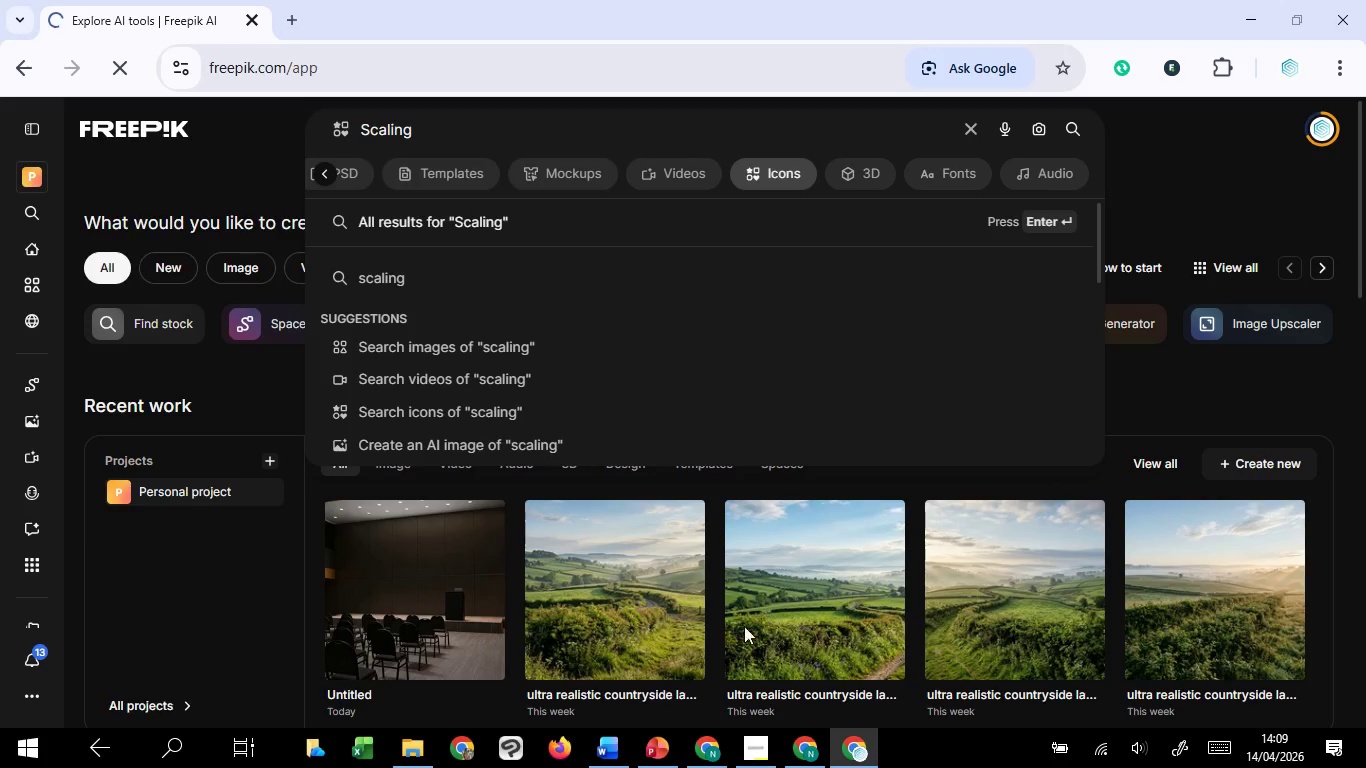 
mouse_move([743, 627])
 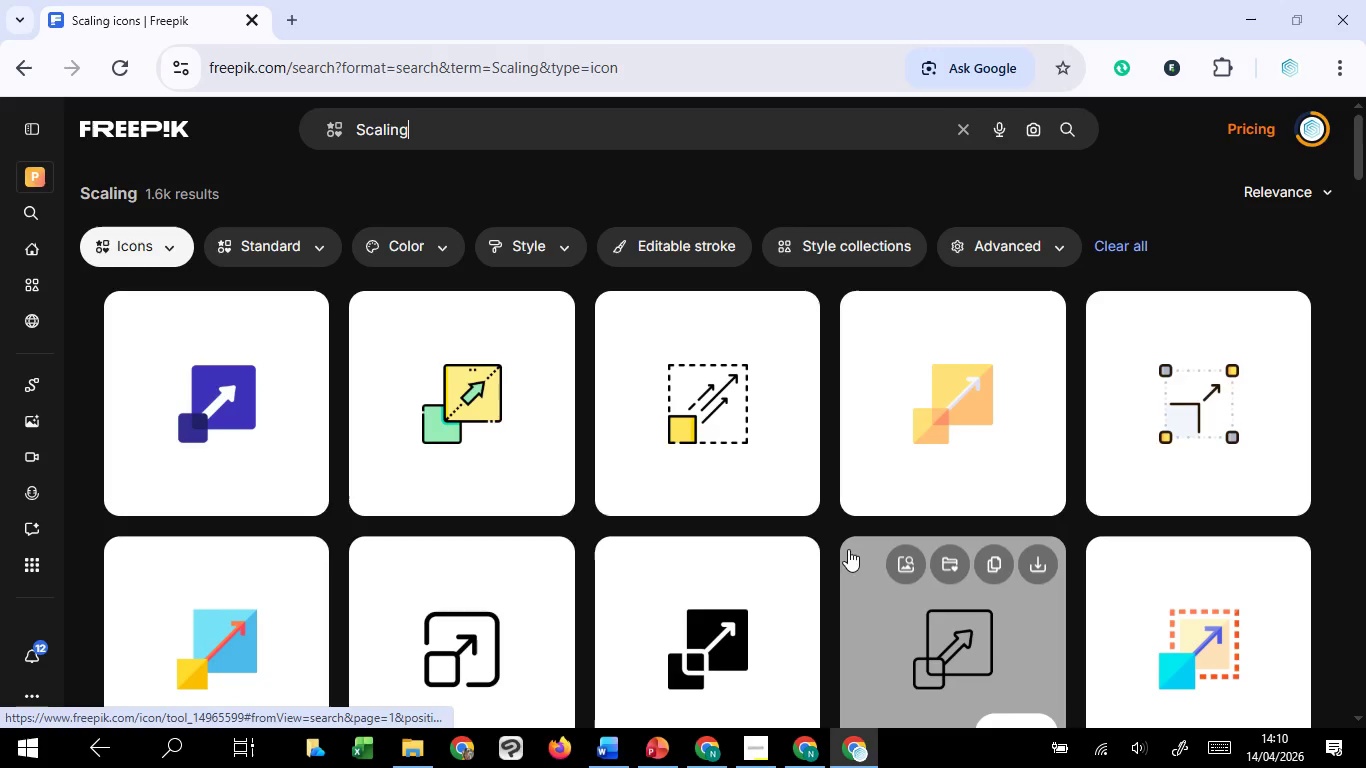 
scroll: coordinate [825, 529], scroll_direction: down, amount: 1.0
 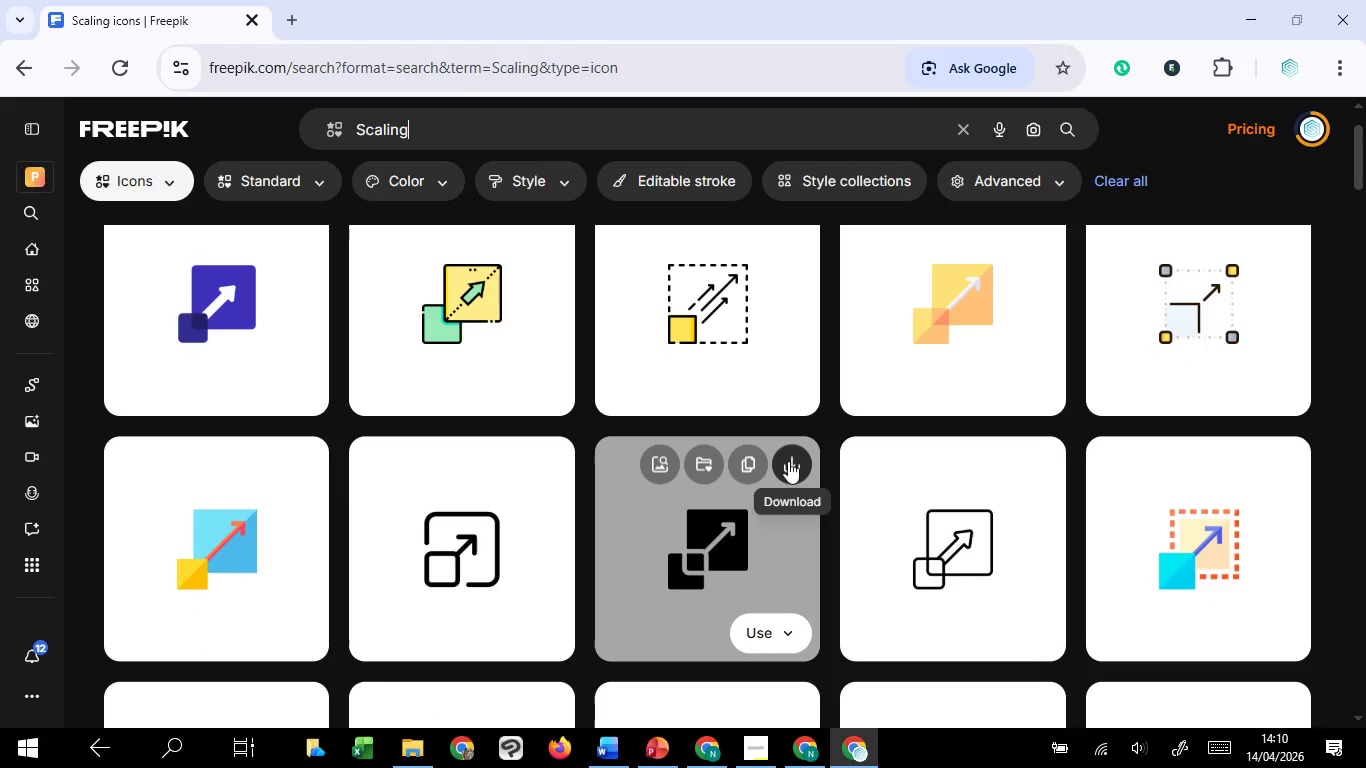 
left_click([788, 461])
 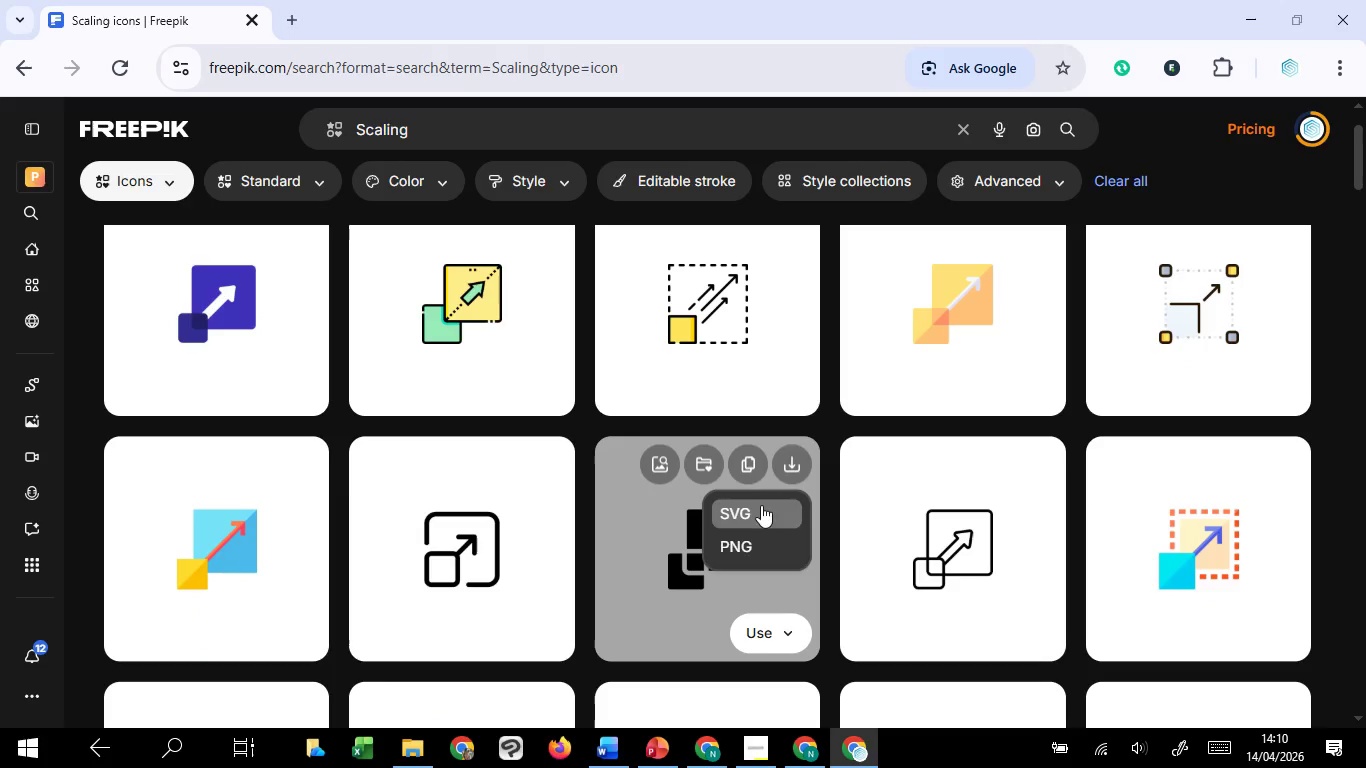 
left_click([761, 505])
 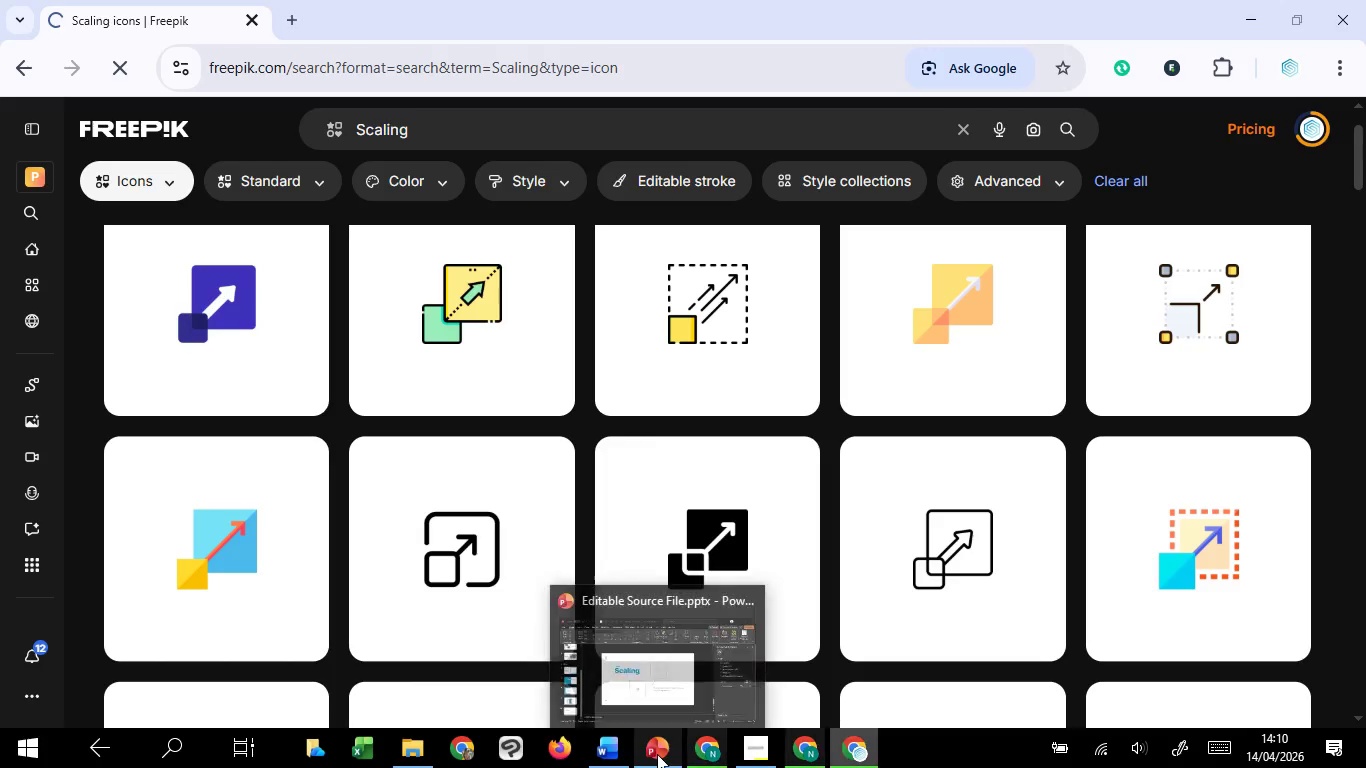 
left_click([679, 697])
 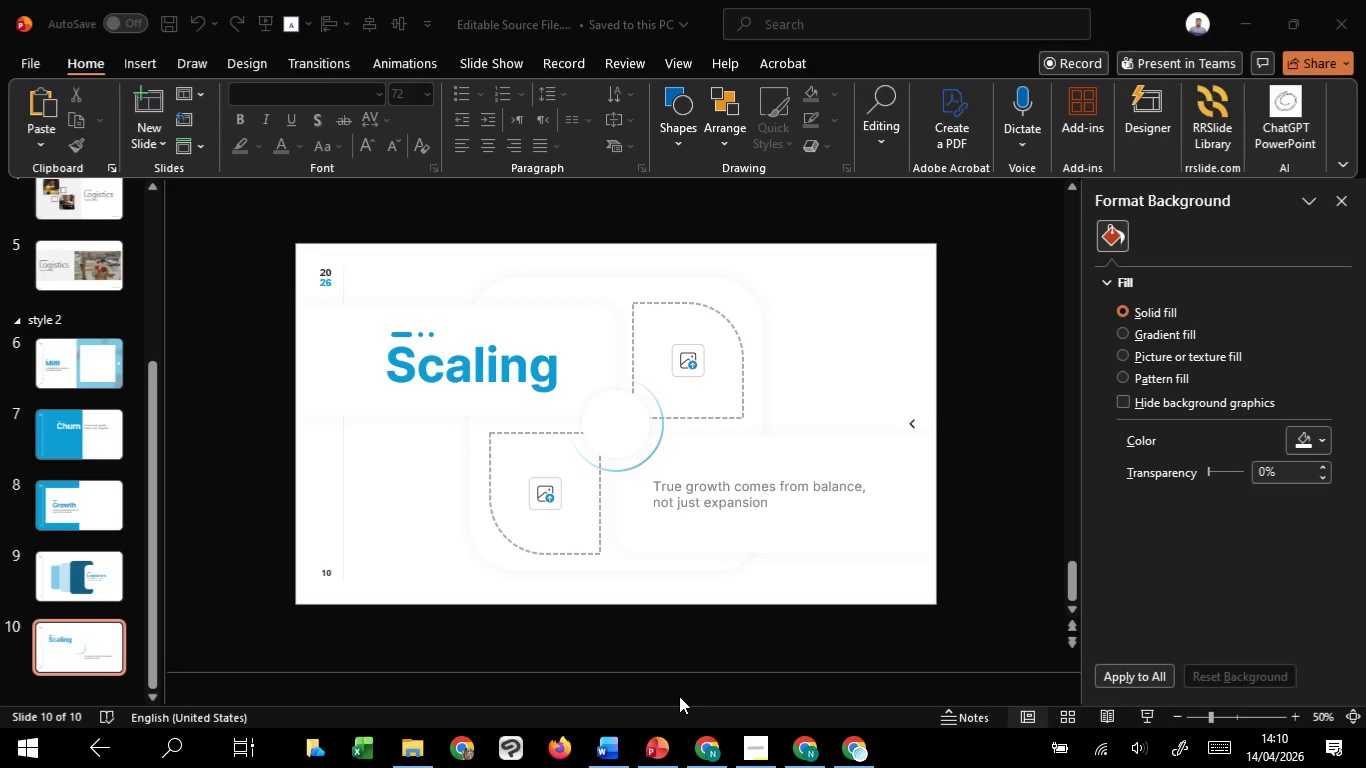 
left_click([212, 461])
 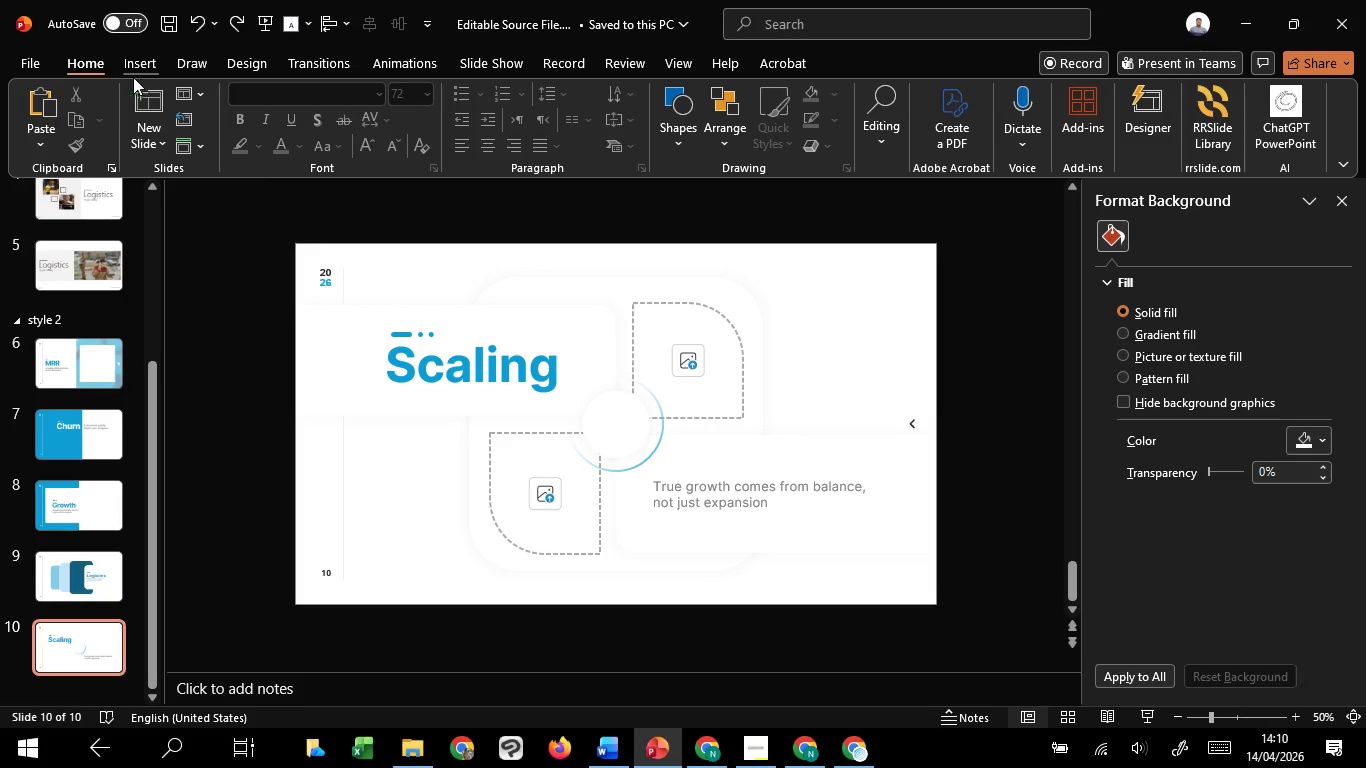 
left_click([140, 62])
 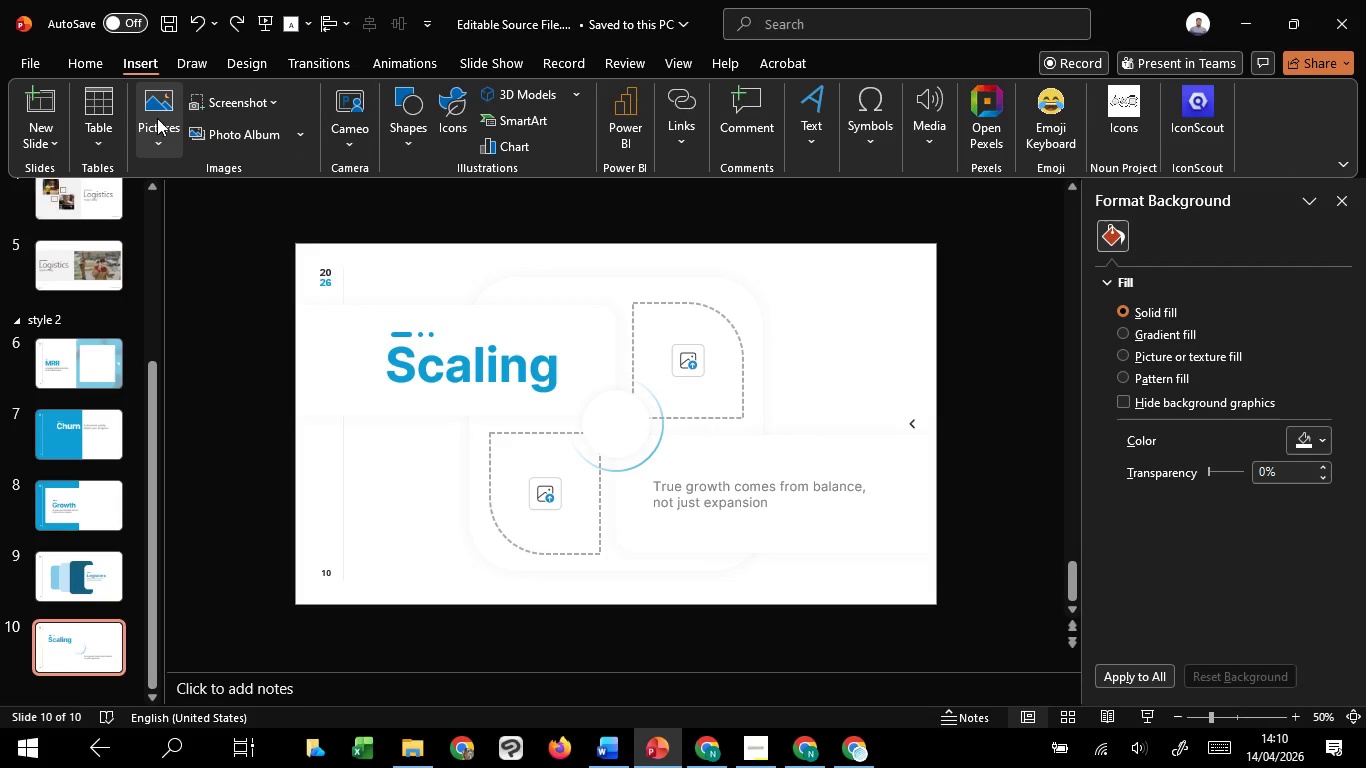 
mouse_move([159, 141])
 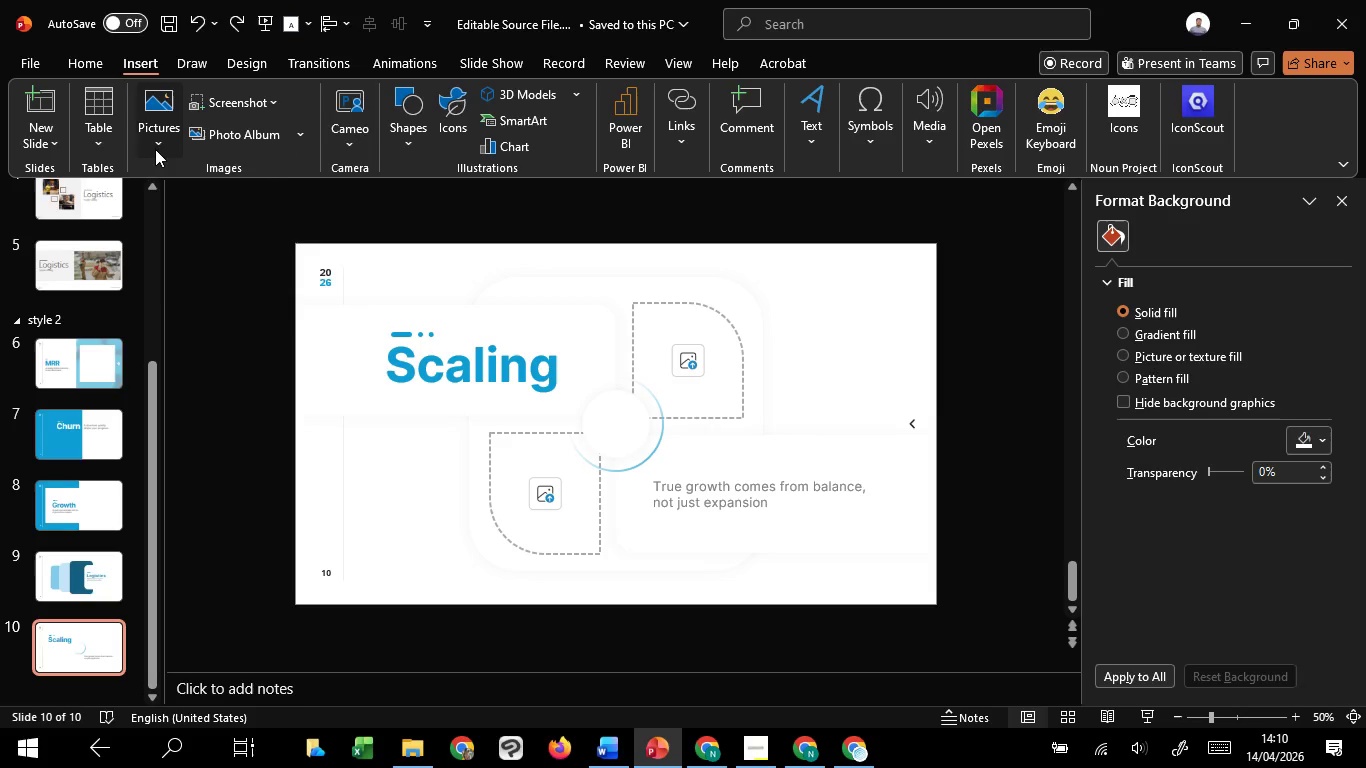 
left_click([155, 149])
 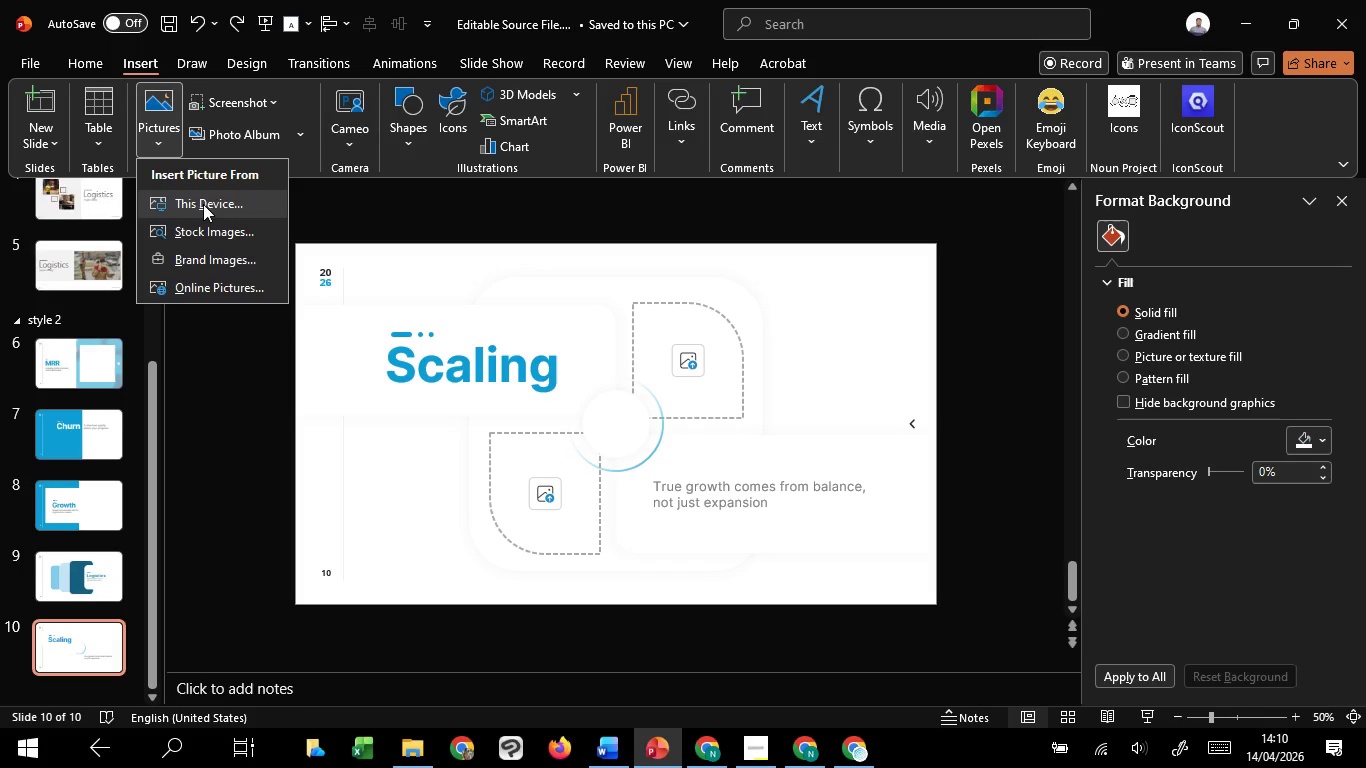 
left_click([203, 204])
 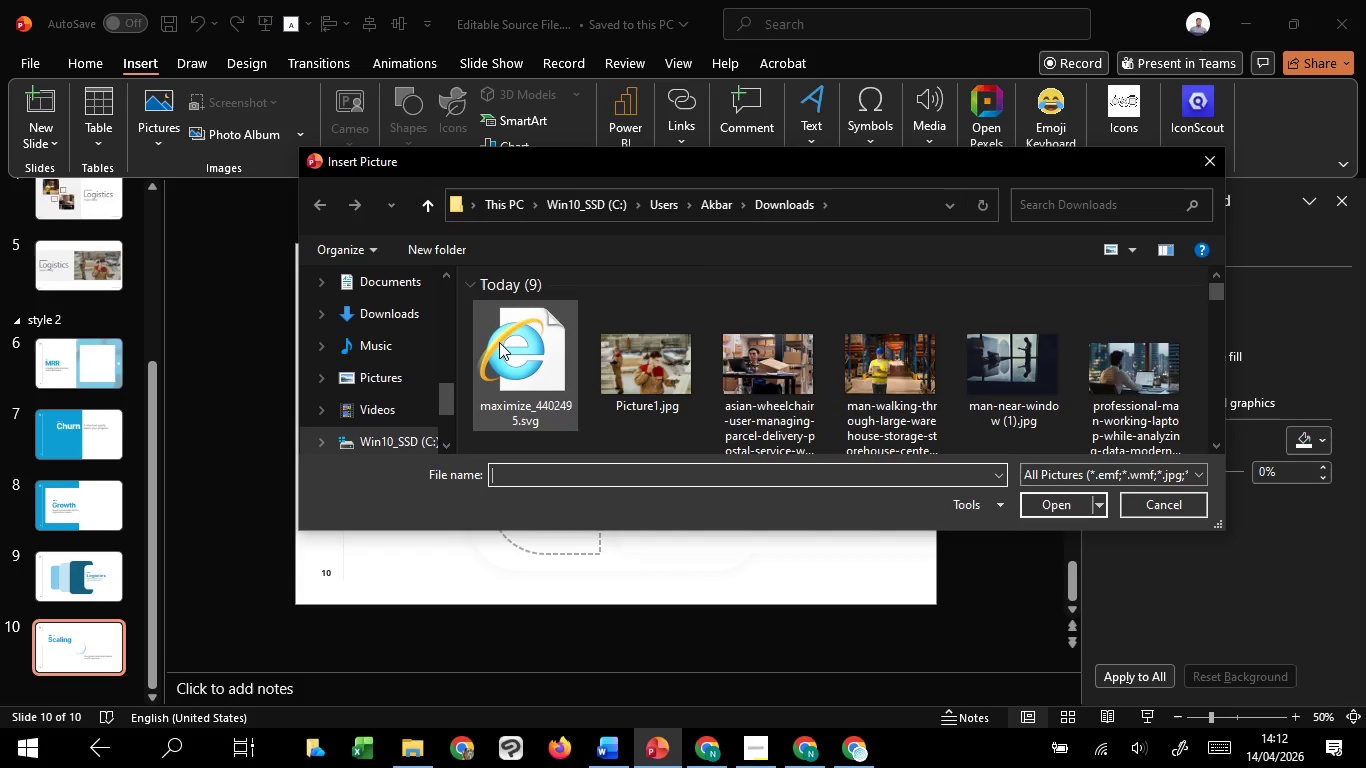 
wait(149.44)
 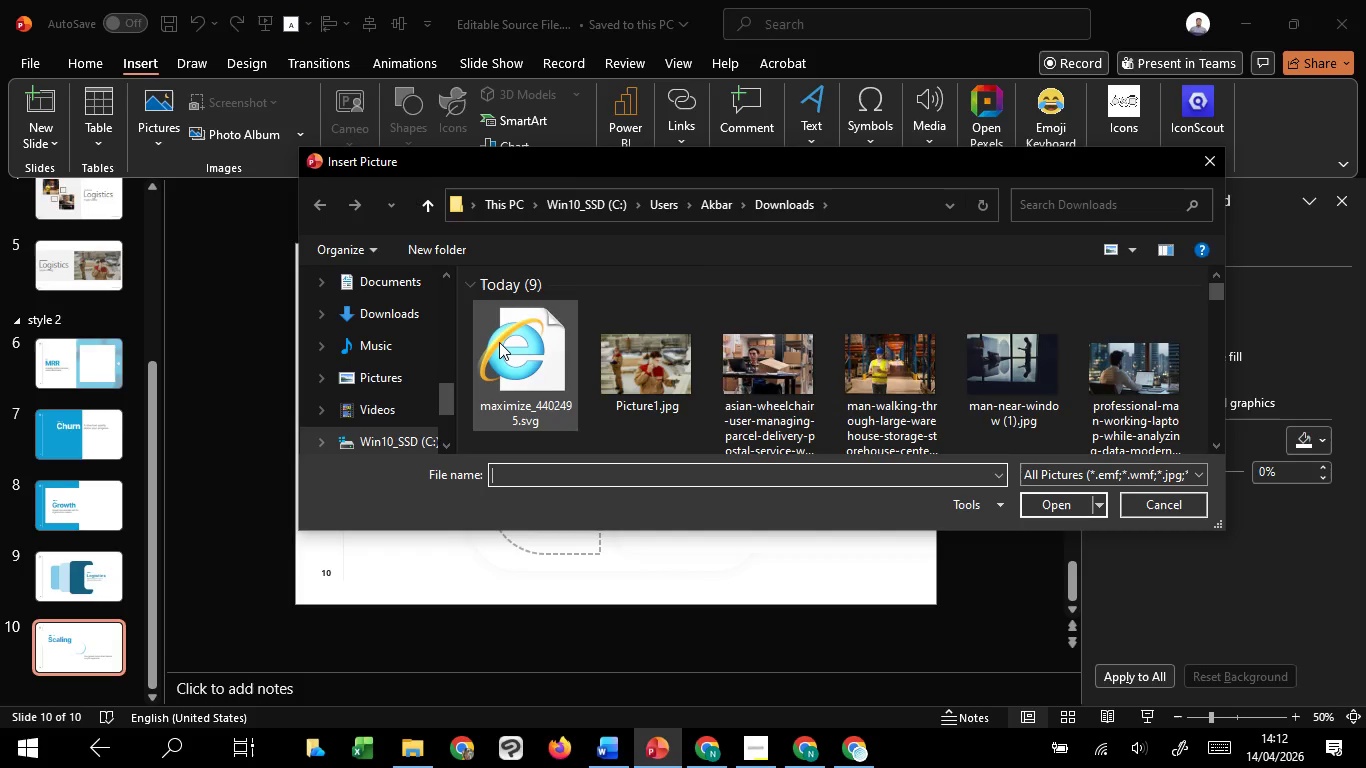 
left_click([499, 342])
 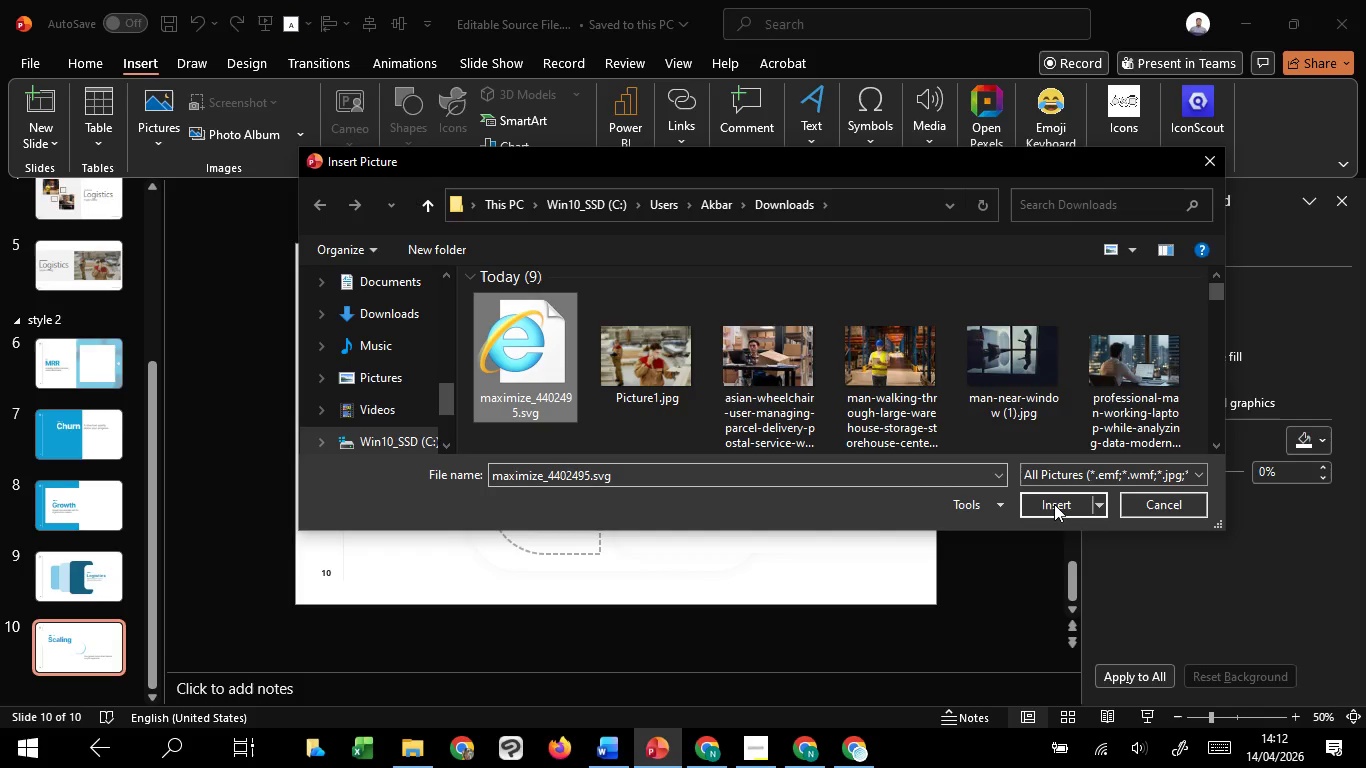 
left_click([1055, 504])
 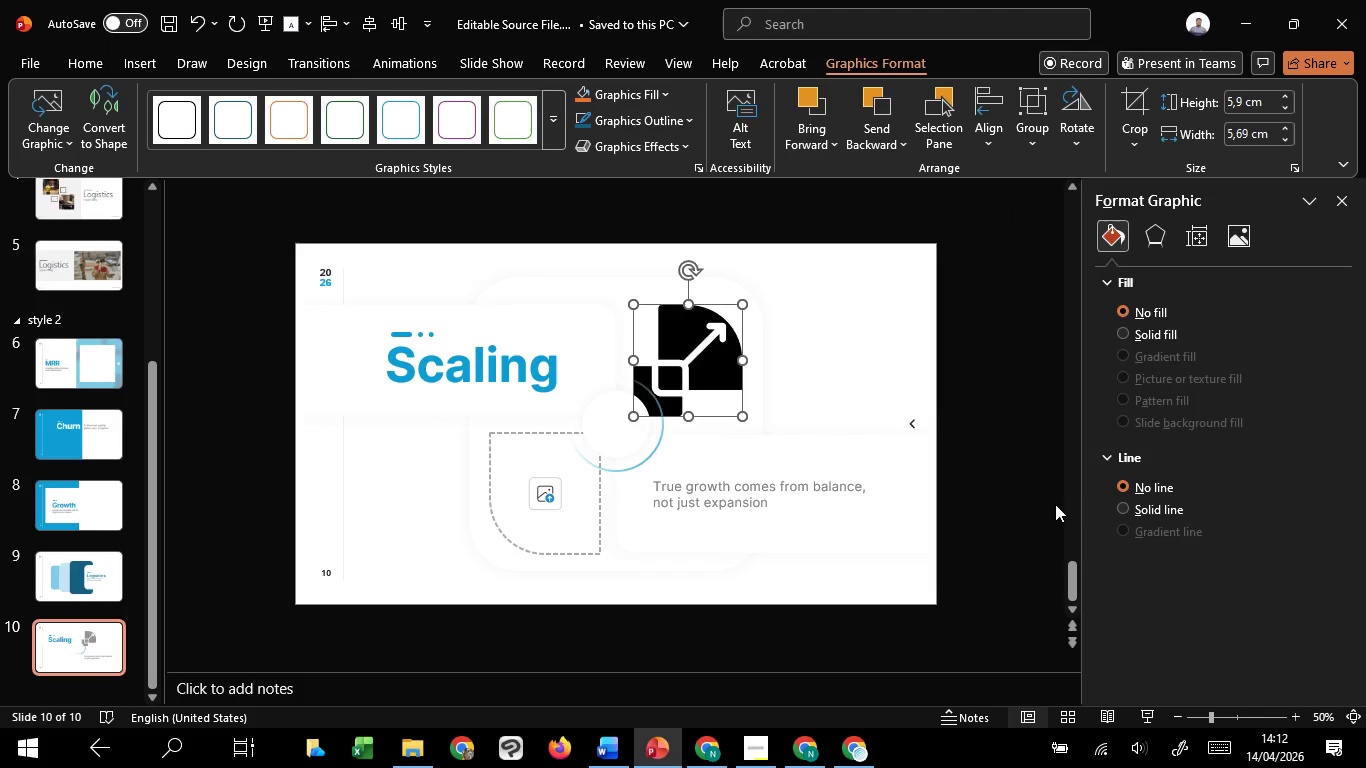 
key(Control+Z)
 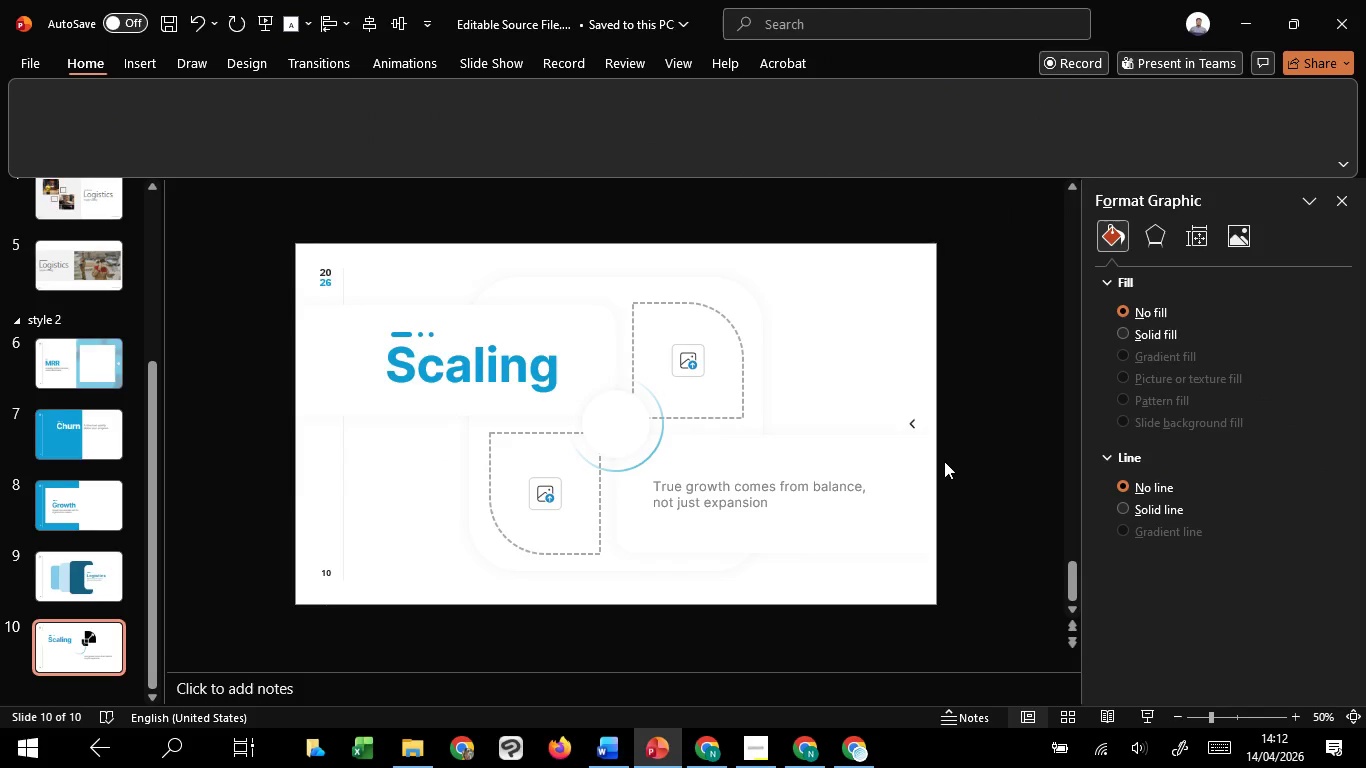 
scroll: coordinate [944, 461], scroll_direction: down, amount: 2.0
 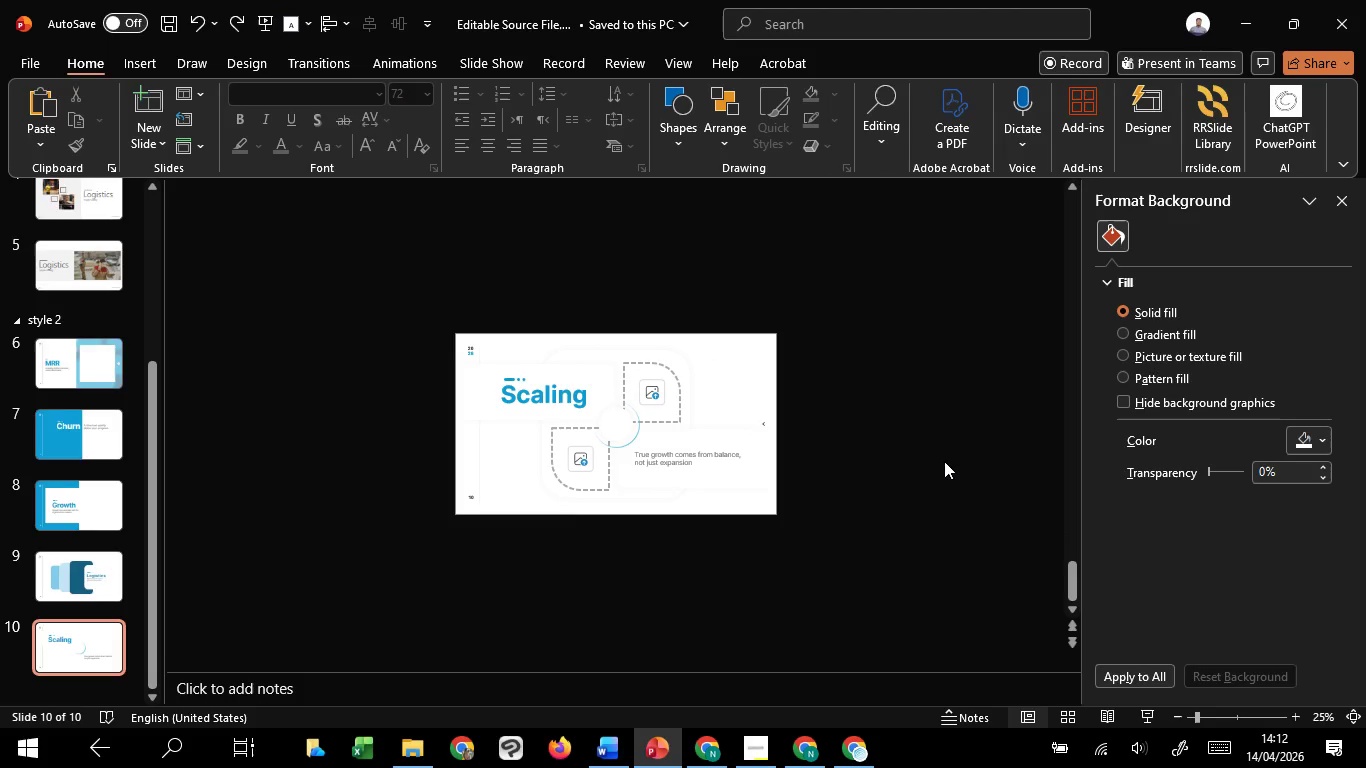 
hold_key(key=ControlLeft, duration=0.95)
scroll: coordinate [944, 461], scroll_direction: down, amount: 4.0
 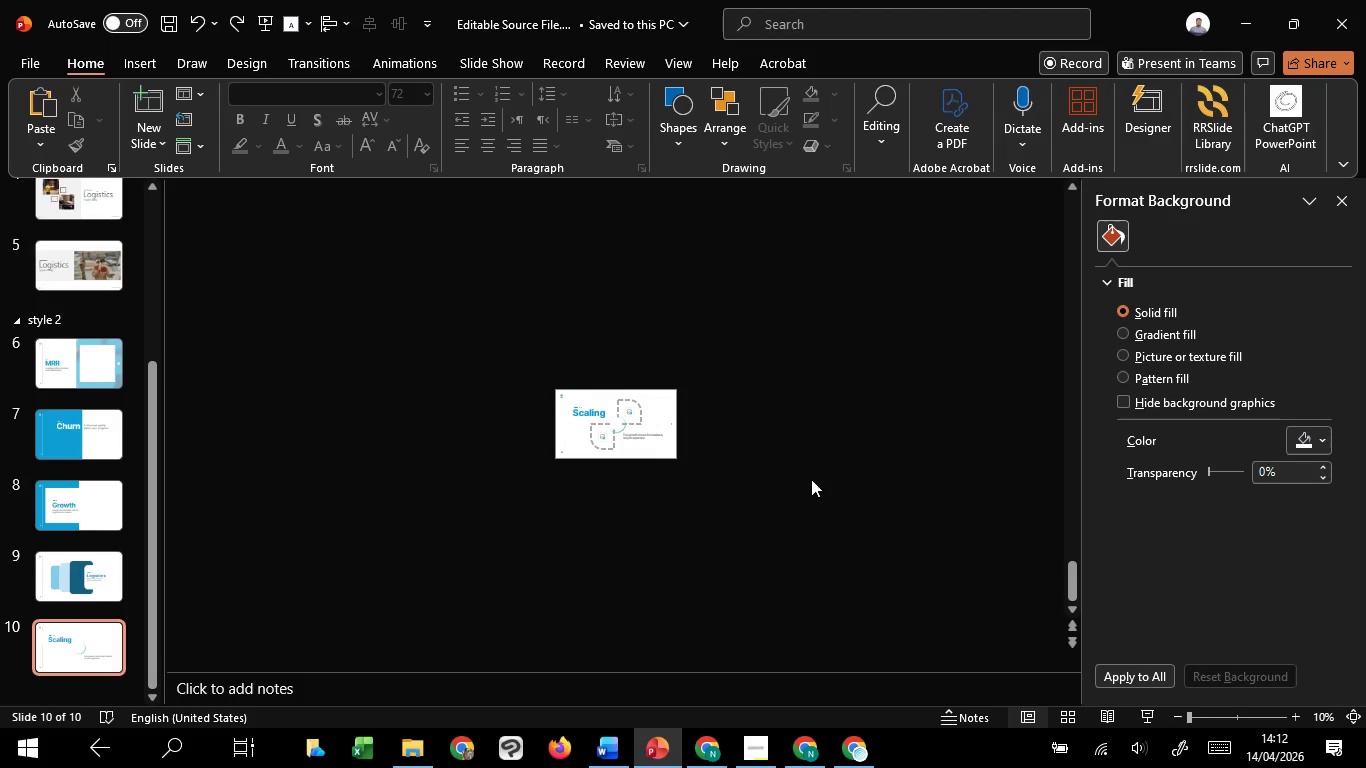 
left_click([113, 256])
 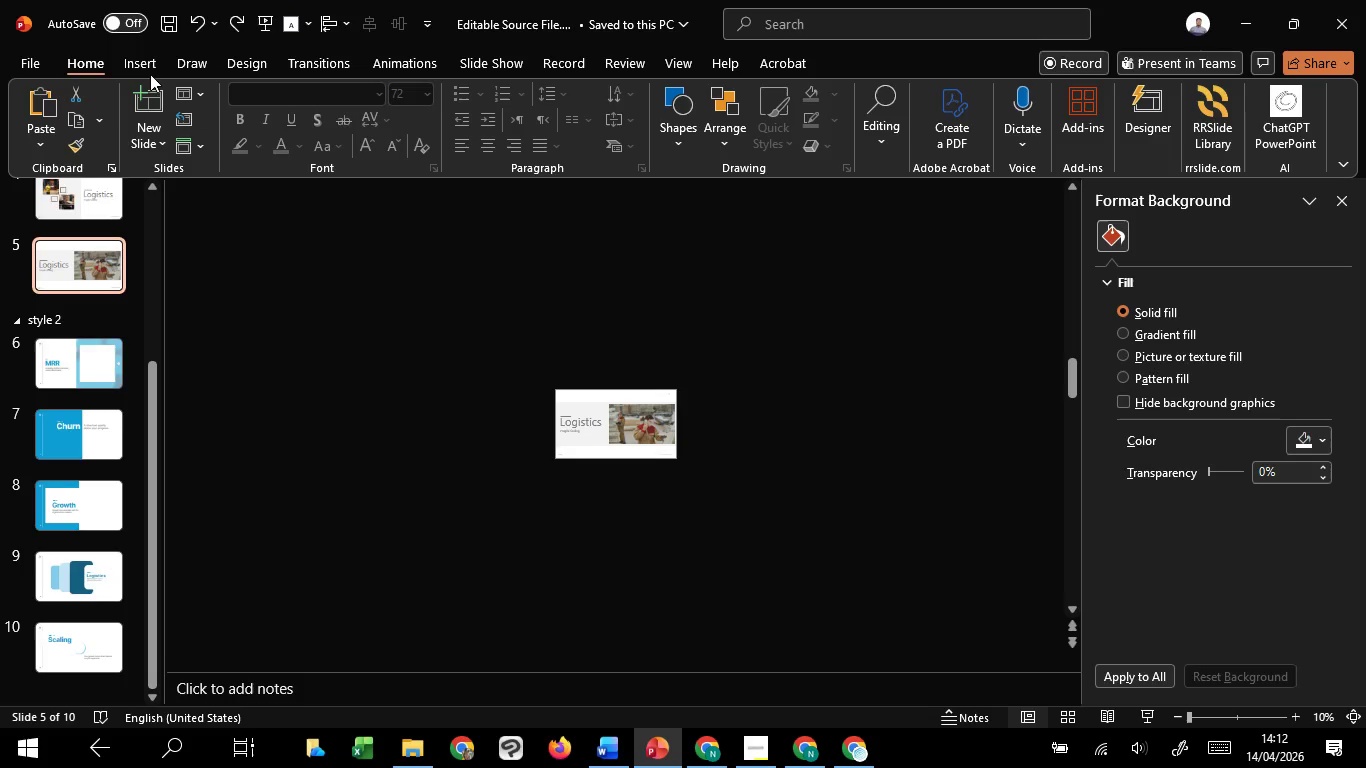 
left_click([137, 50])
 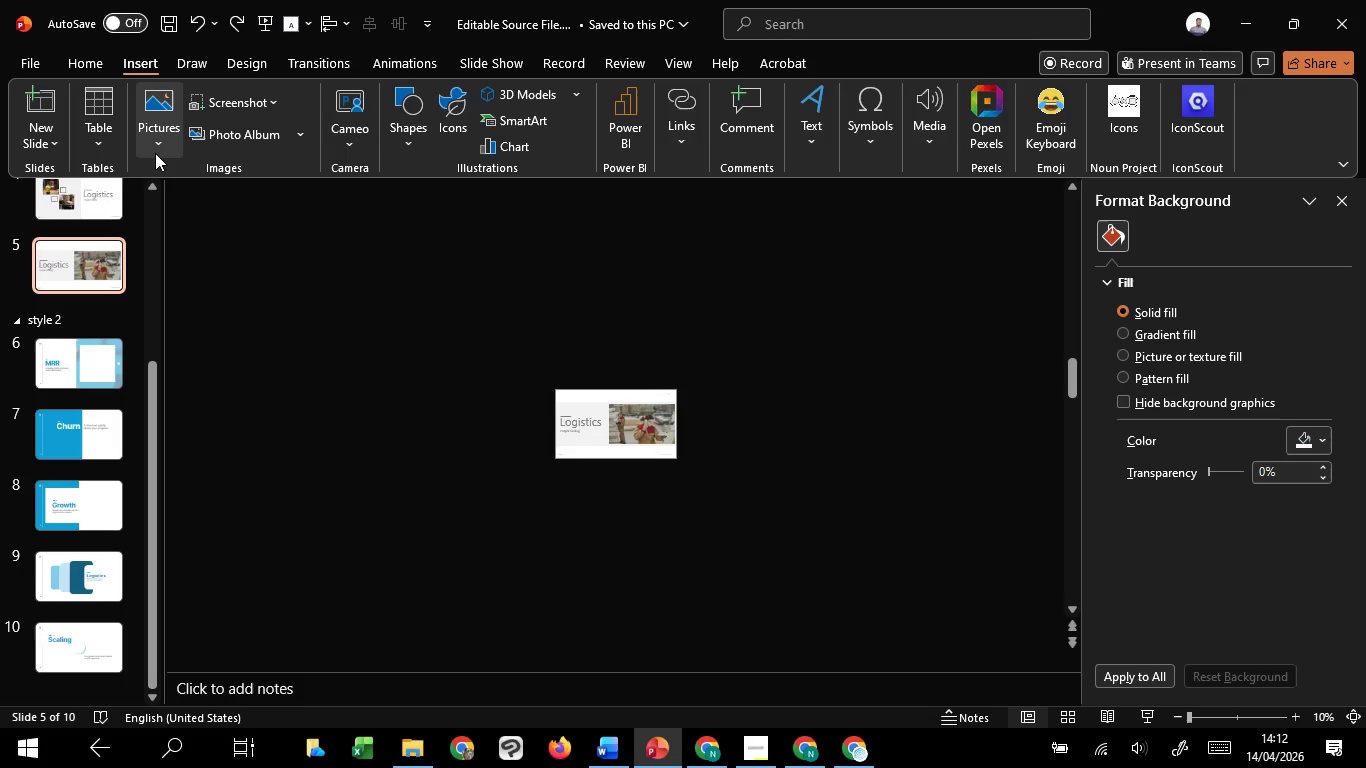 
left_click([155, 153])
 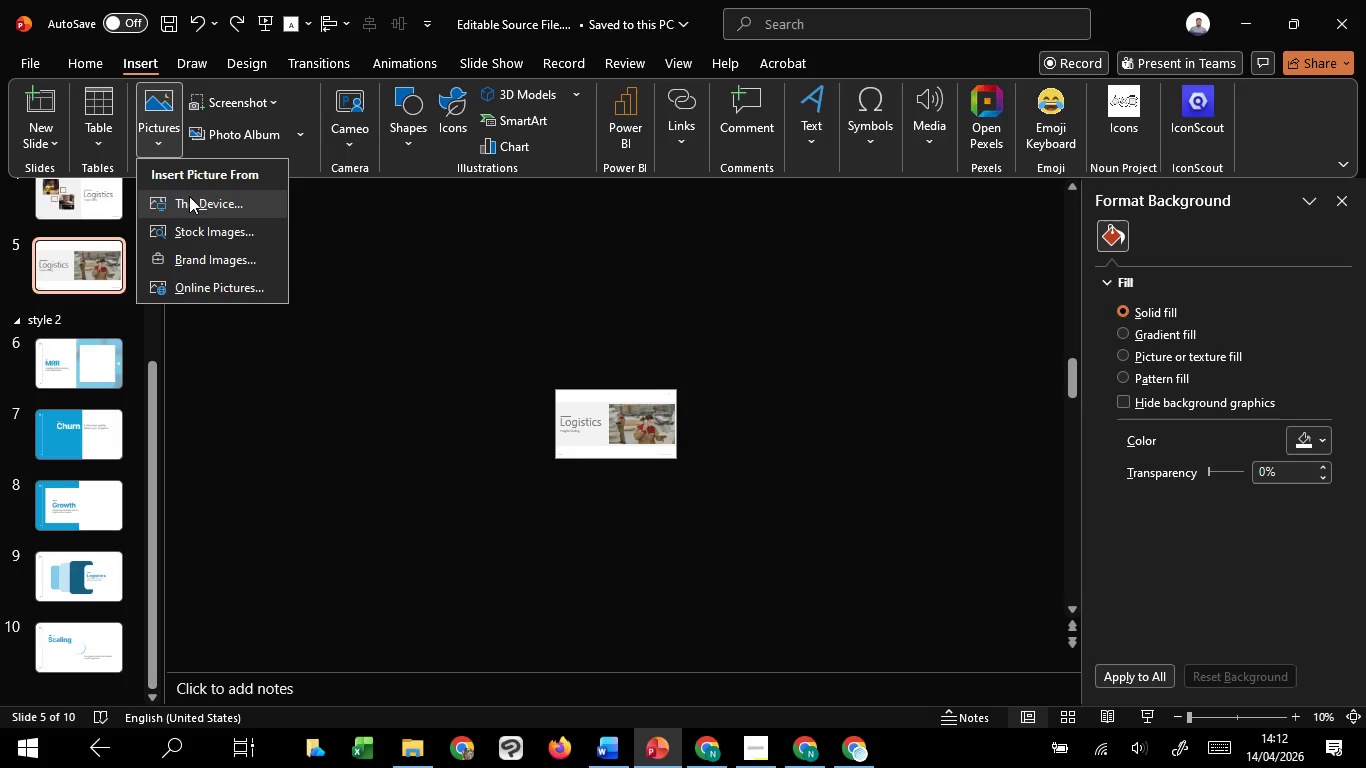 
left_click([192, 197])
 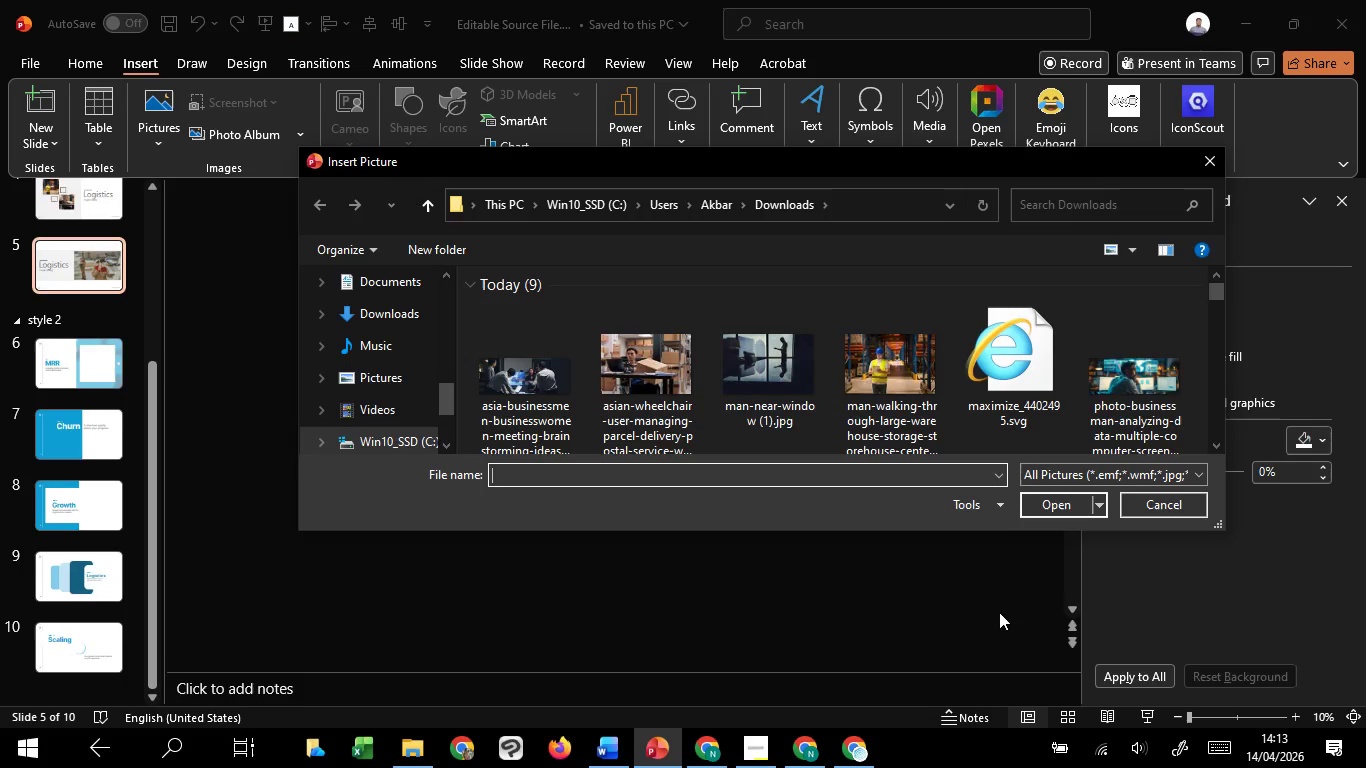 
wait(23.72)
 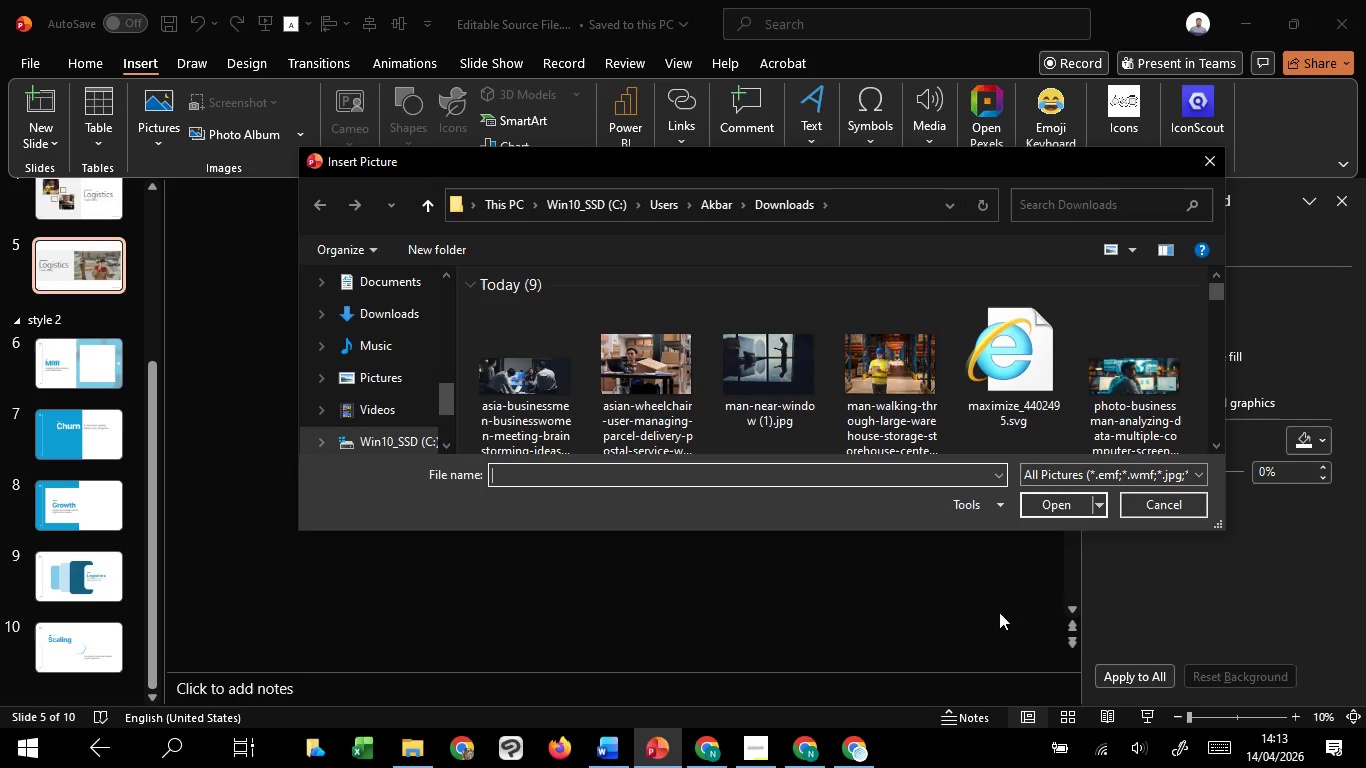 
left_click([519, 383])
 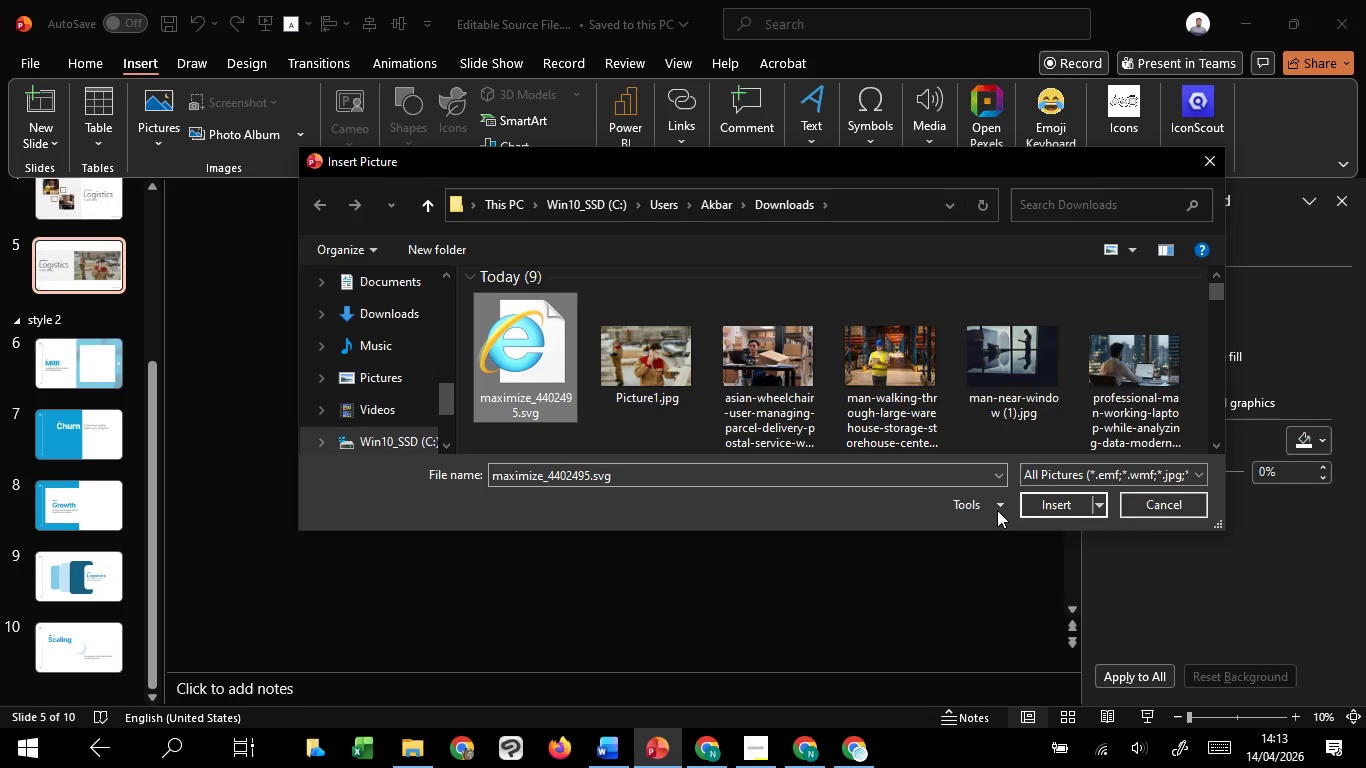 
left_click([997, 510])
 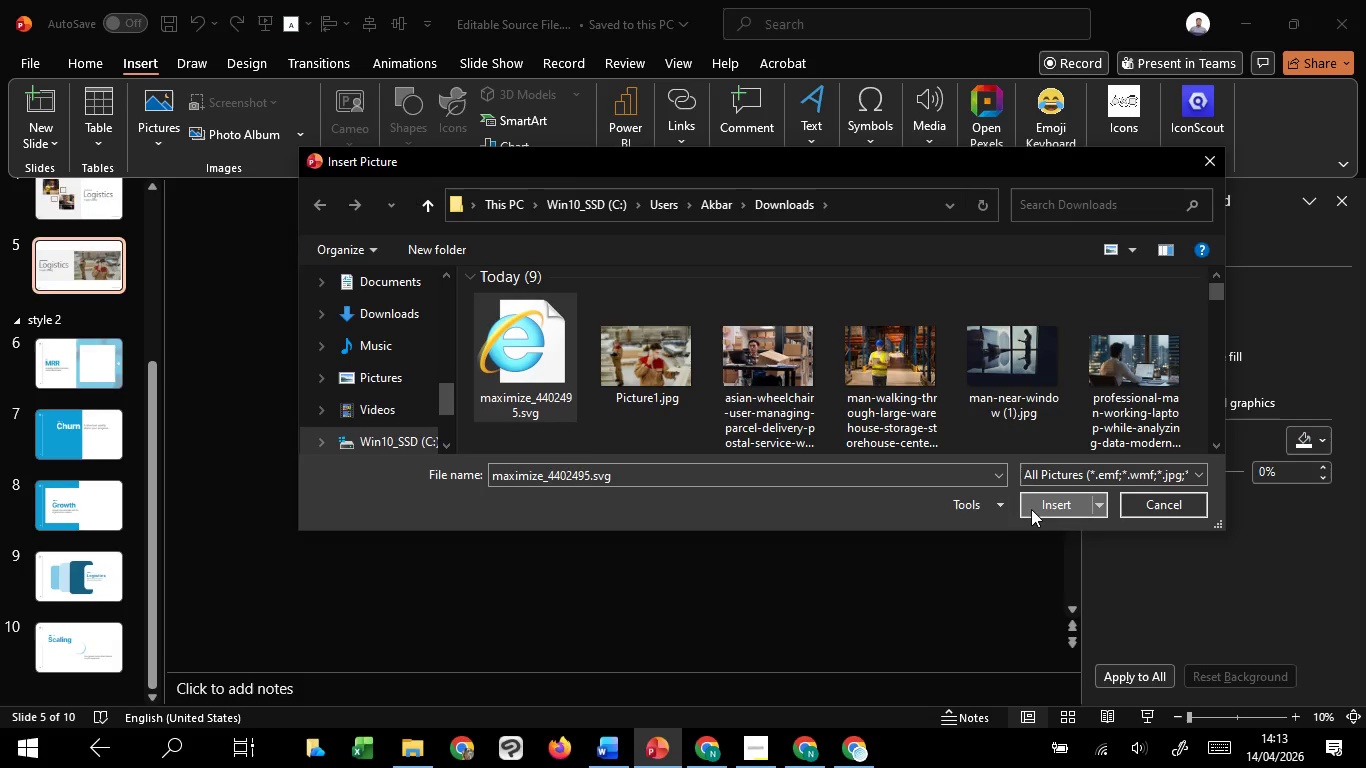 
left_click([1031, 509])
 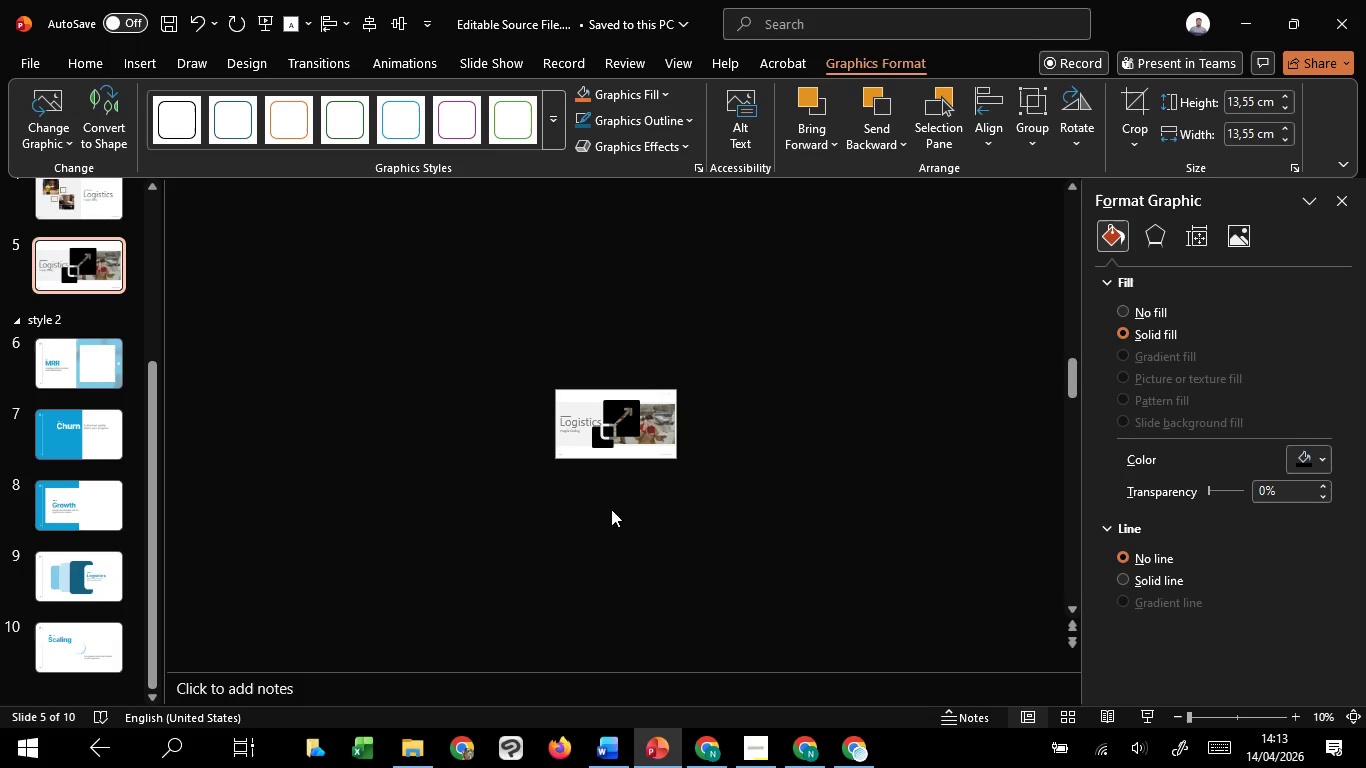 
left_click([617, 418])
 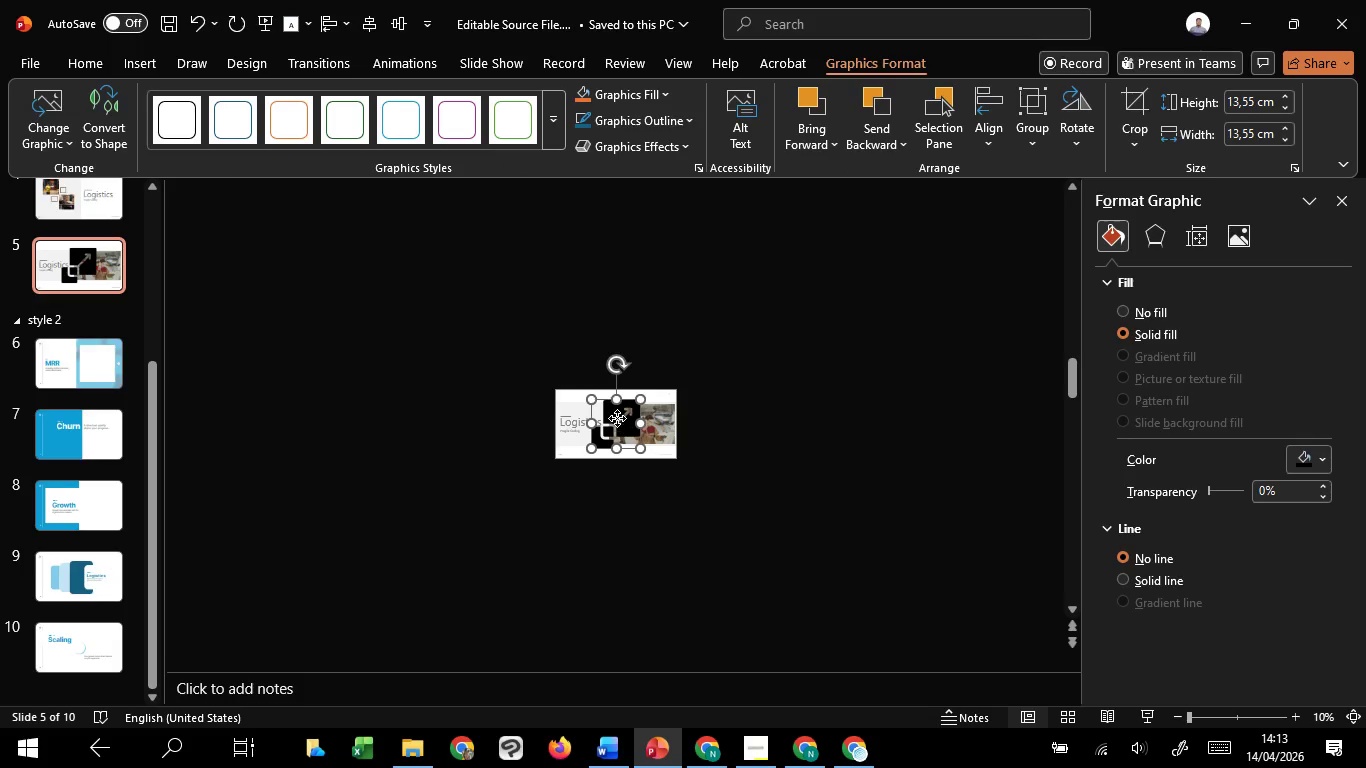 
left_click_drag(start_coordinate=[617, 418], to_coordinate=[527, 541])
 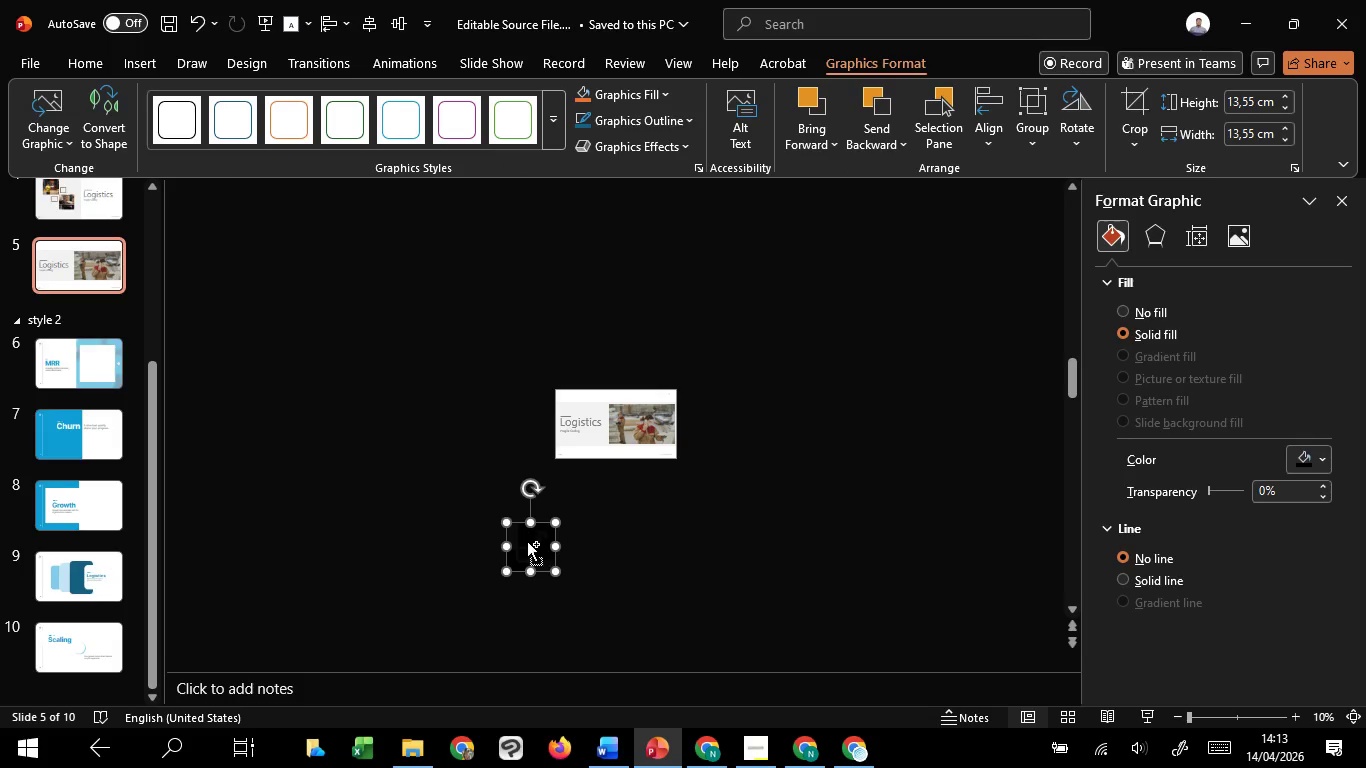 
key(Control+C)
 